 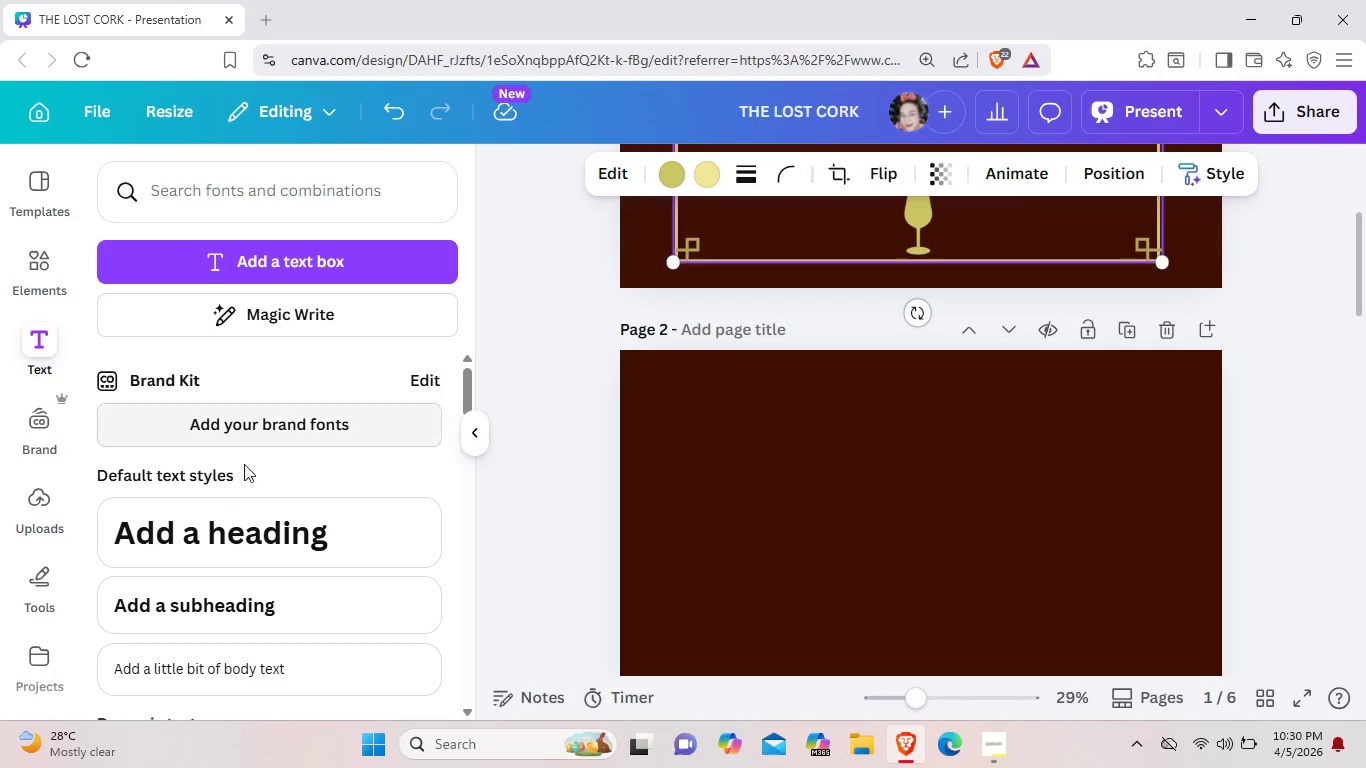 
left_click([238, 602])
 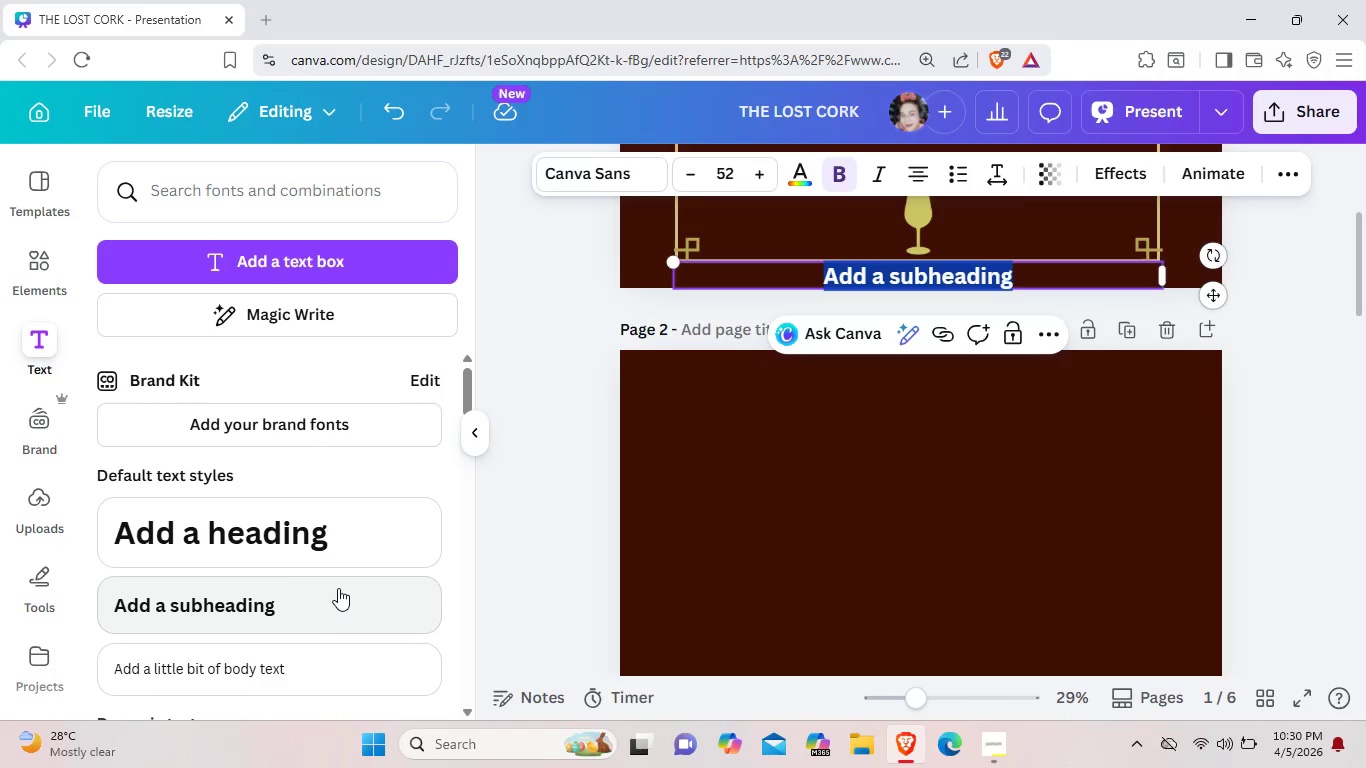 
wait(6.3)
 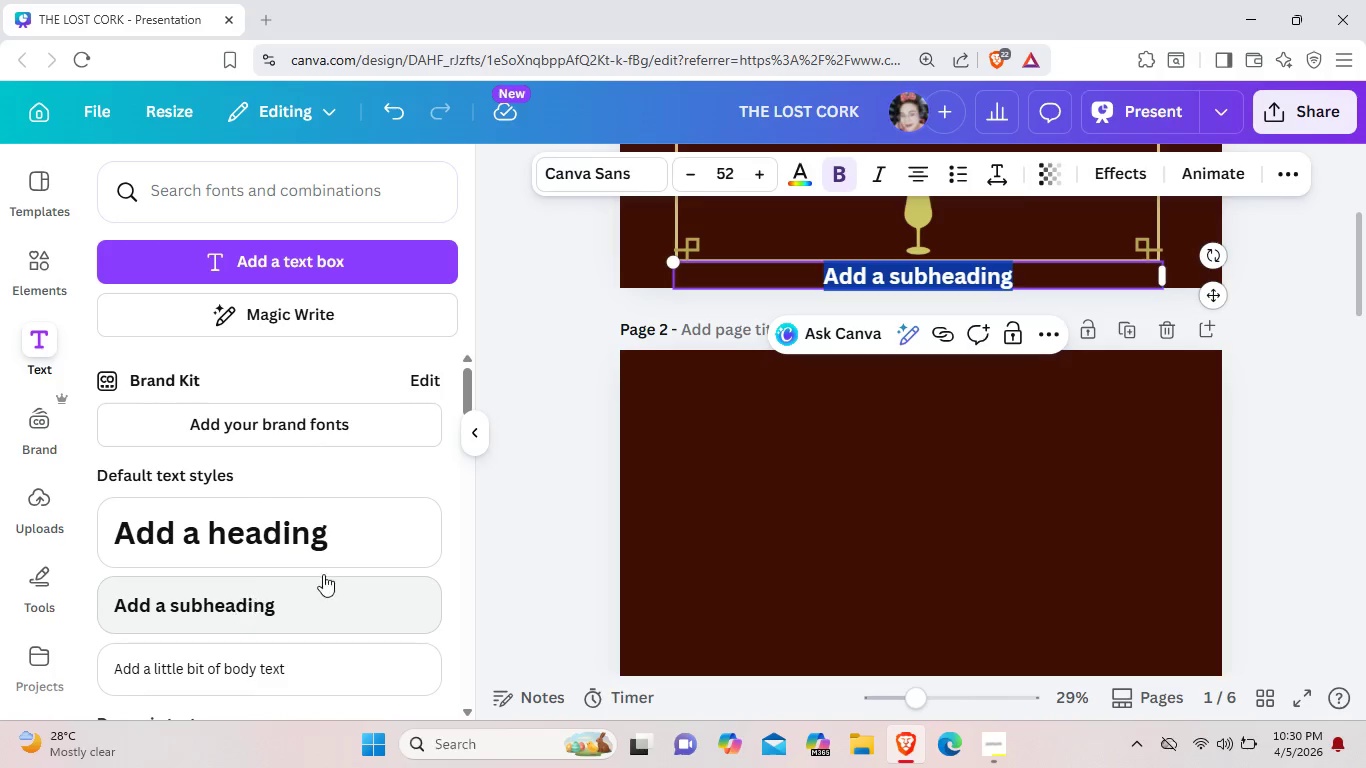 
left_click([276, 662])
 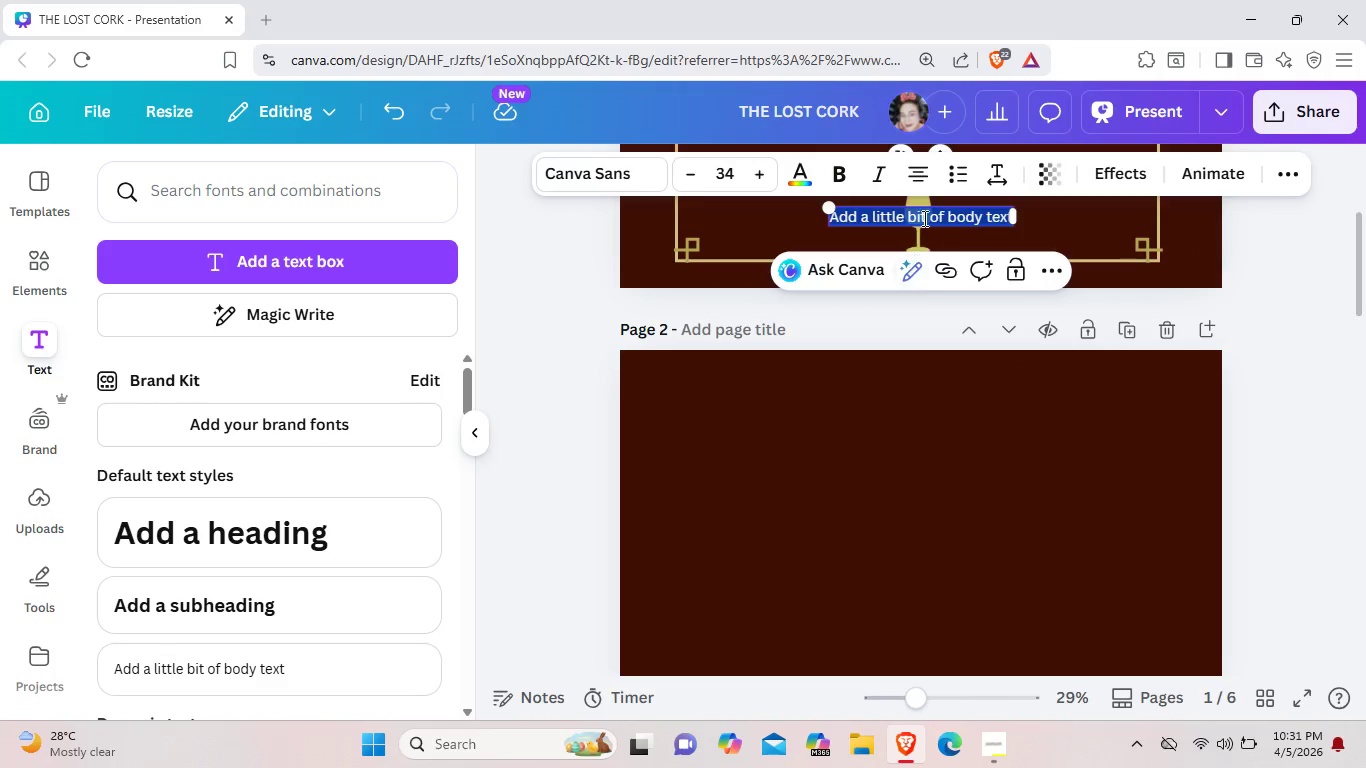 
left_click_drag(start_coordinate=[923, 217], to_coordinate=[918, 301])
 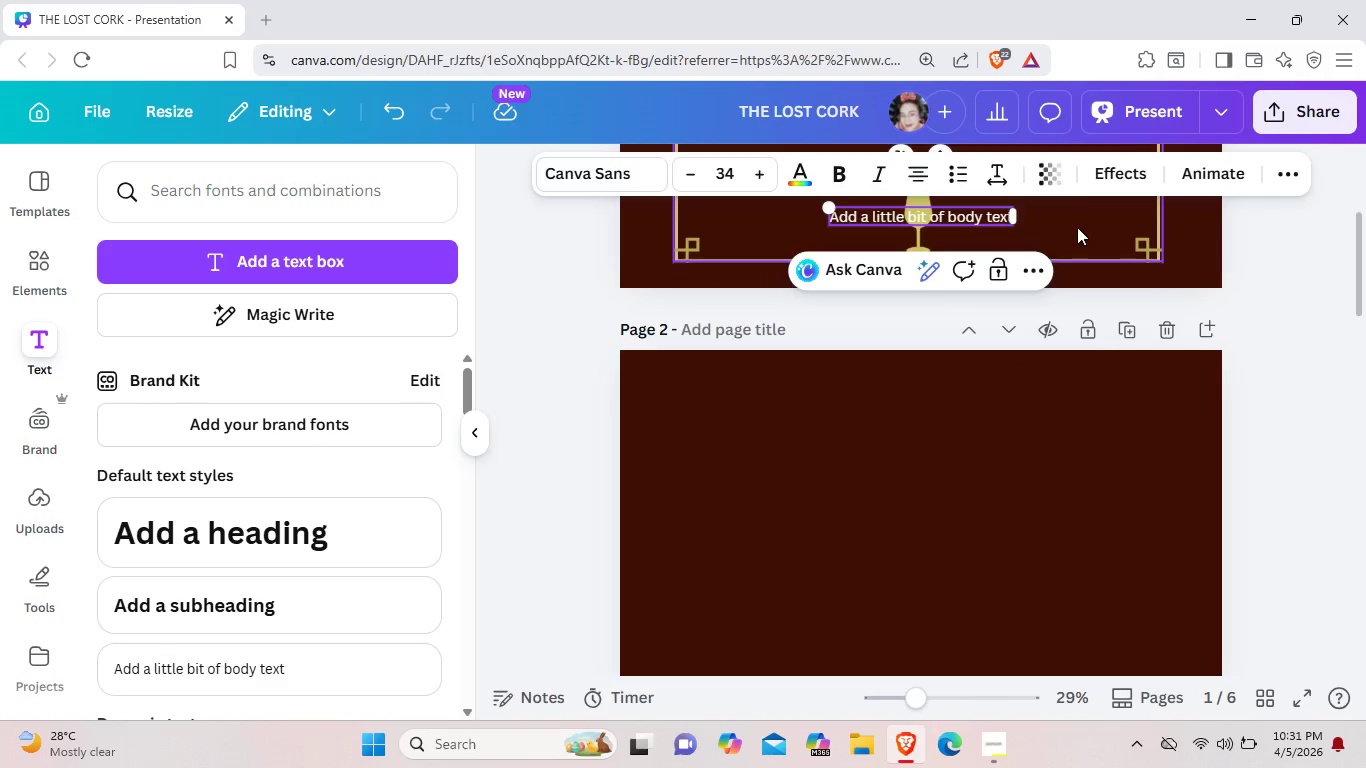 
left_click([1078, 227])
 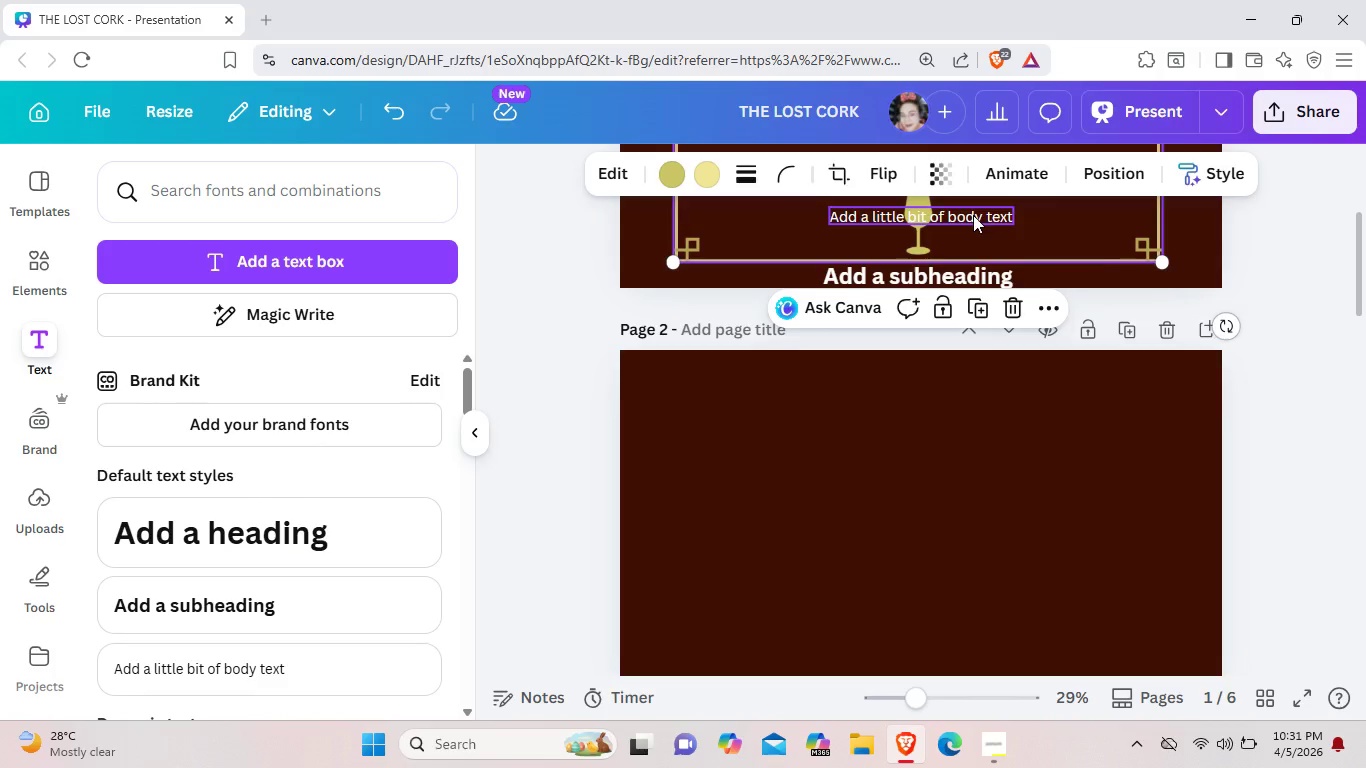 
left_click_drag(start_coordinate=[973, 215], to_coordinate=[958, 431])
 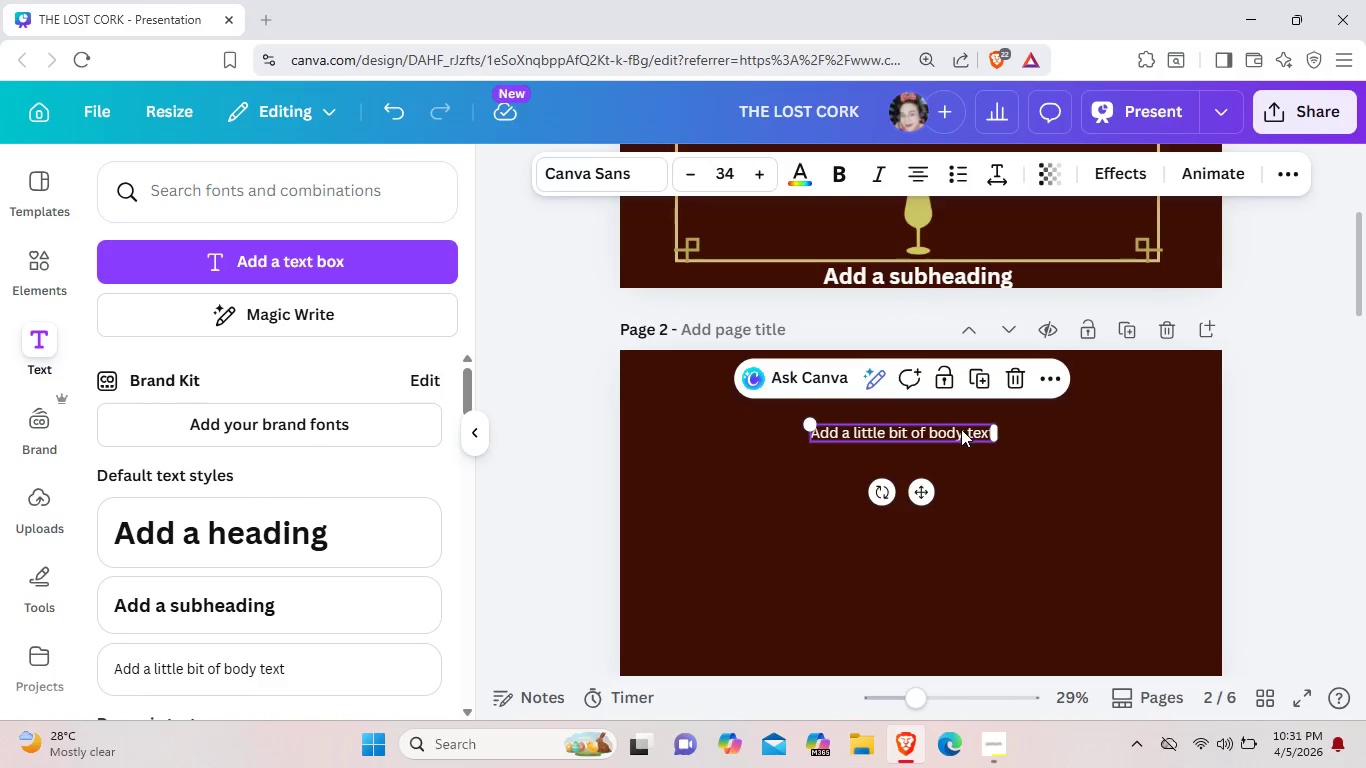 
left_click([961, 429])
 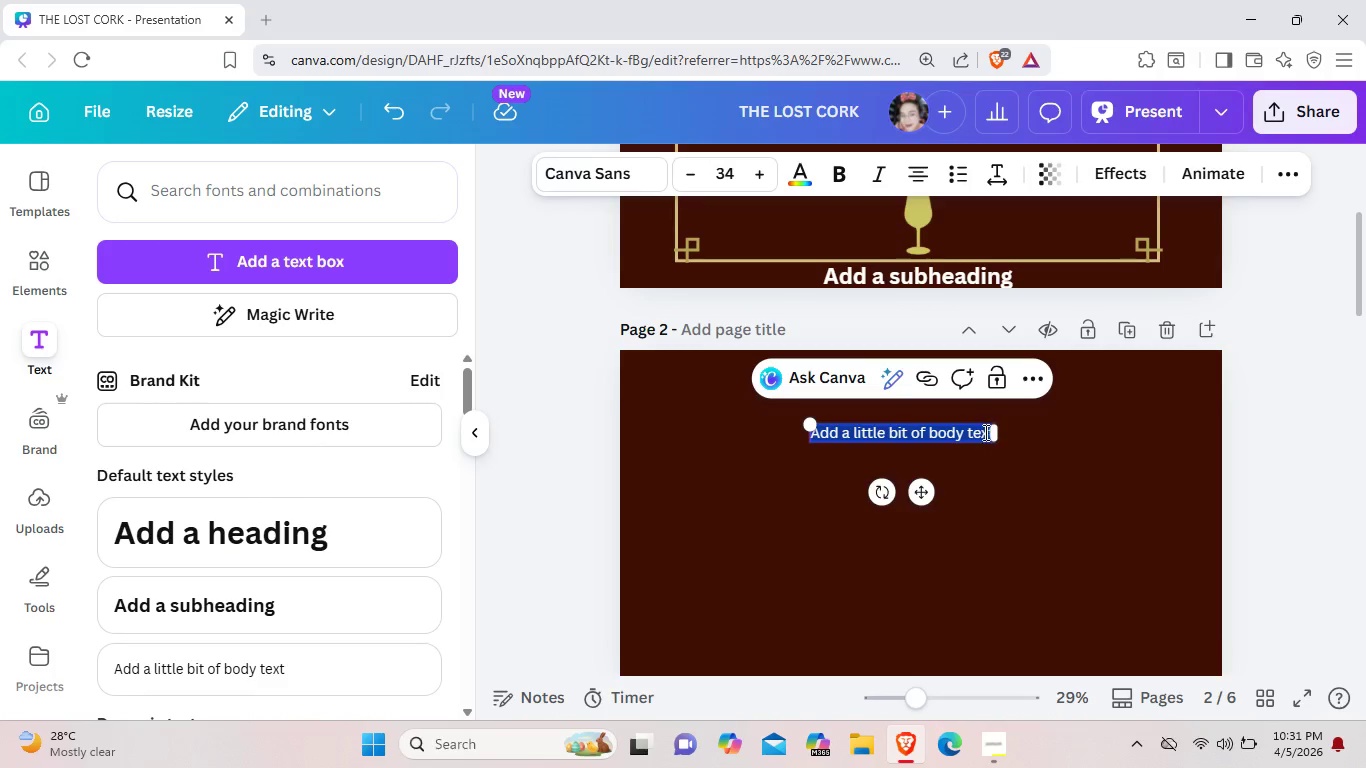 
left_click([990, 438])
 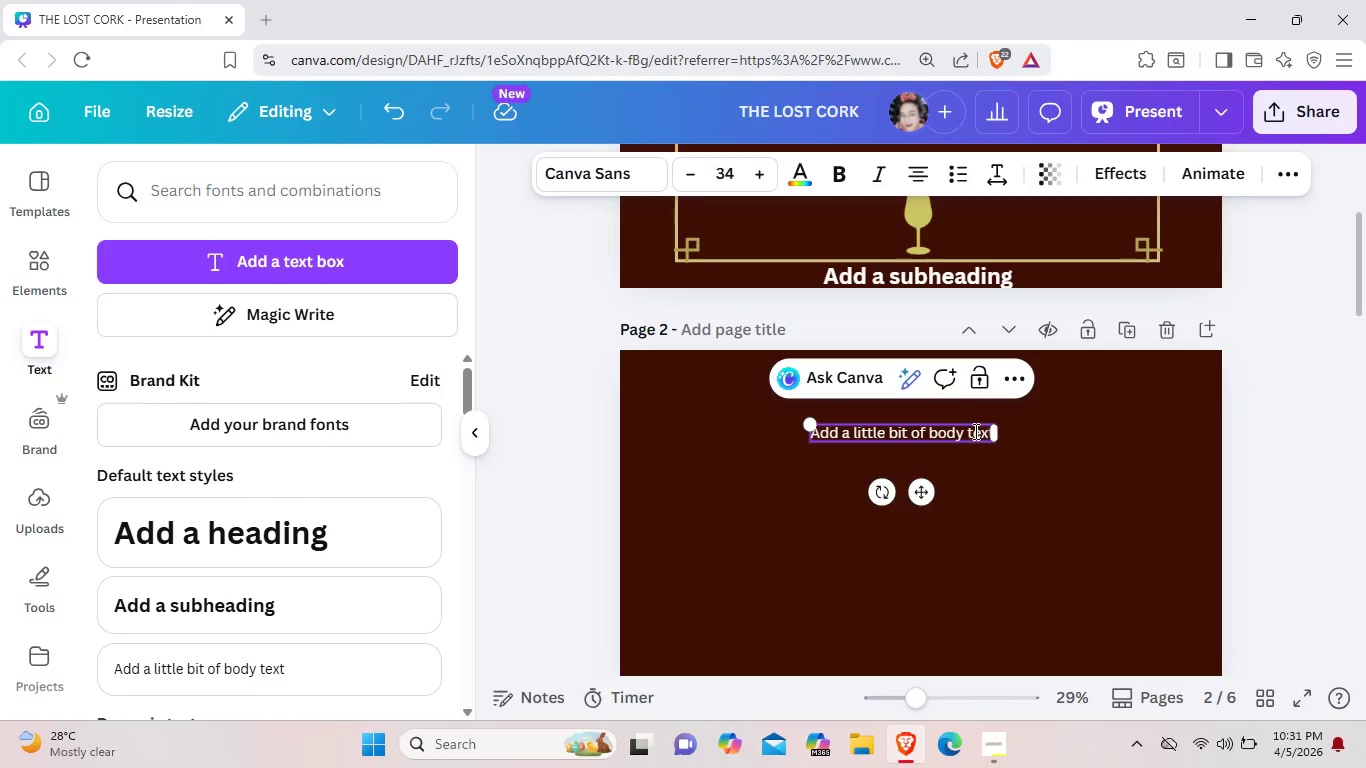 
key(ArrowRight)
 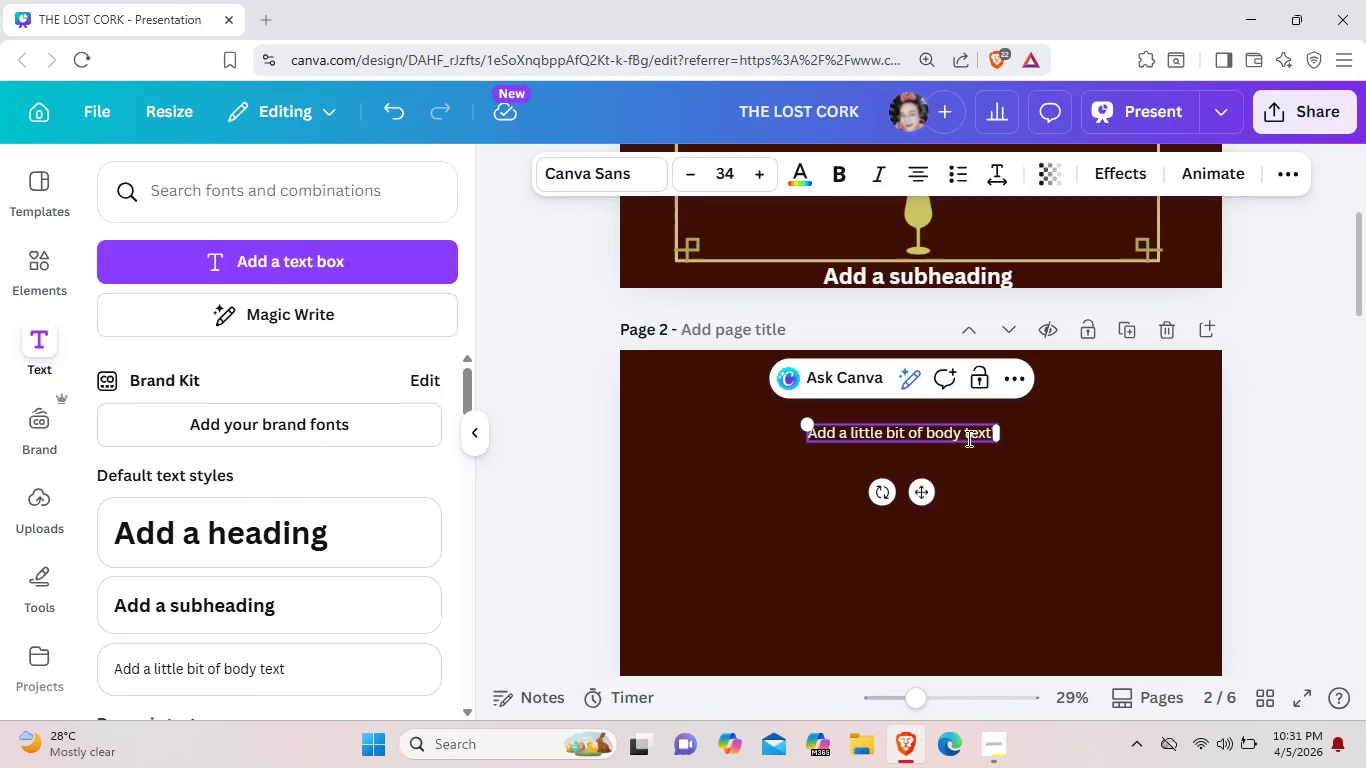 
key(Backslash)
 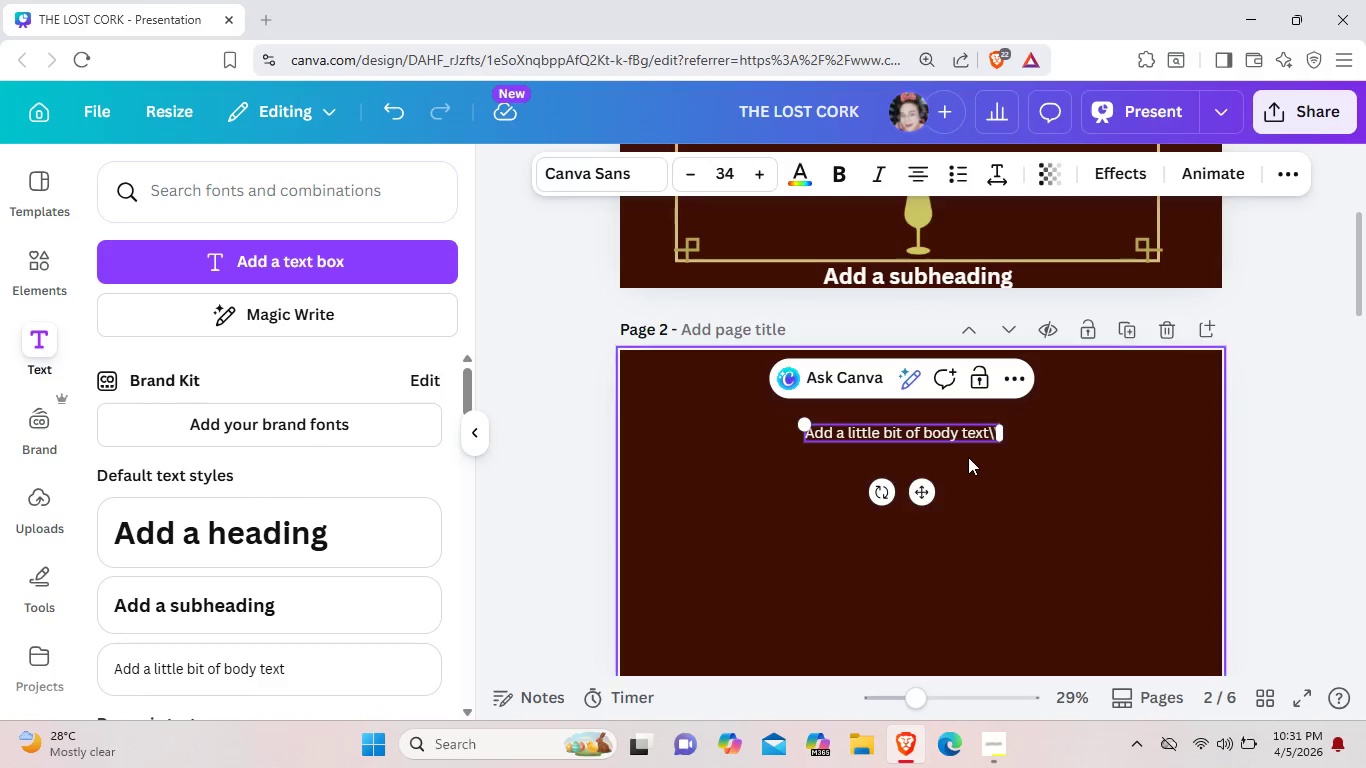 
key(Backslash)
 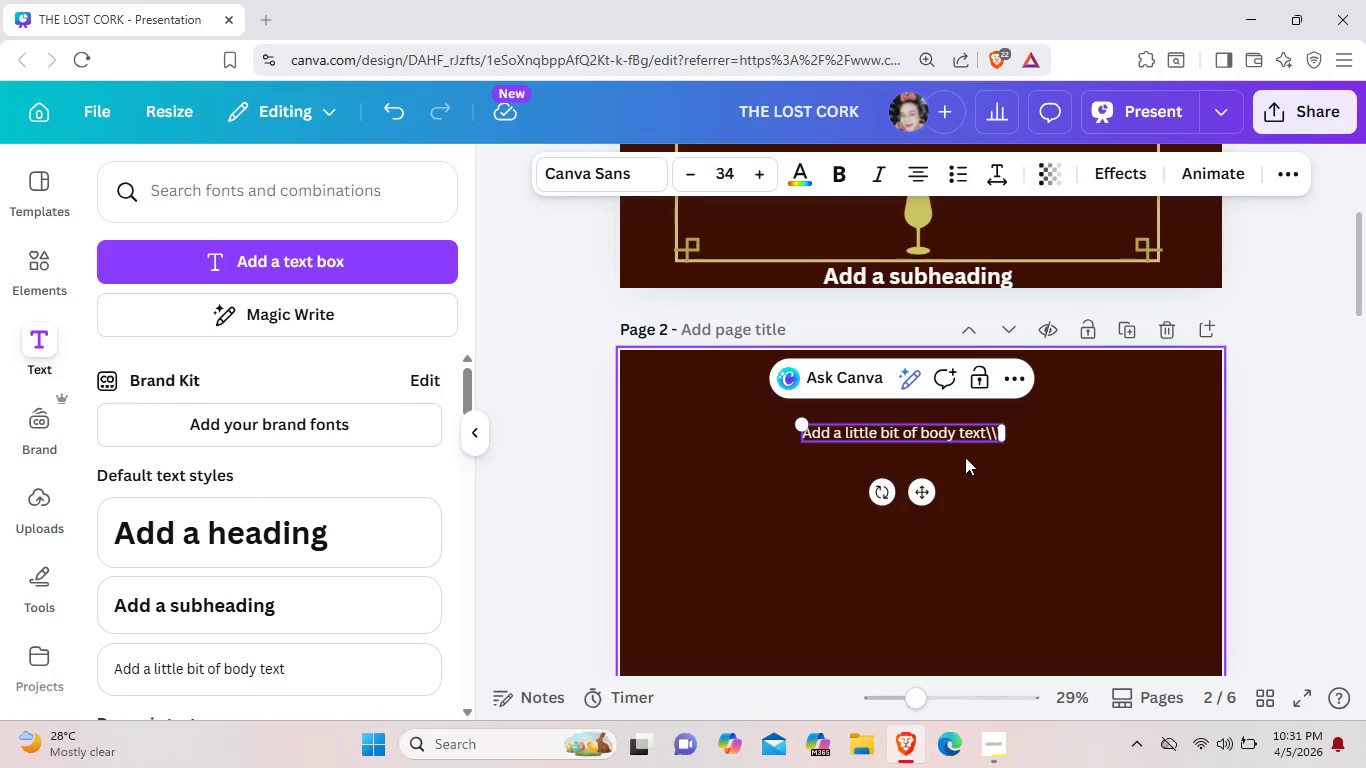 
key(Backslash)
 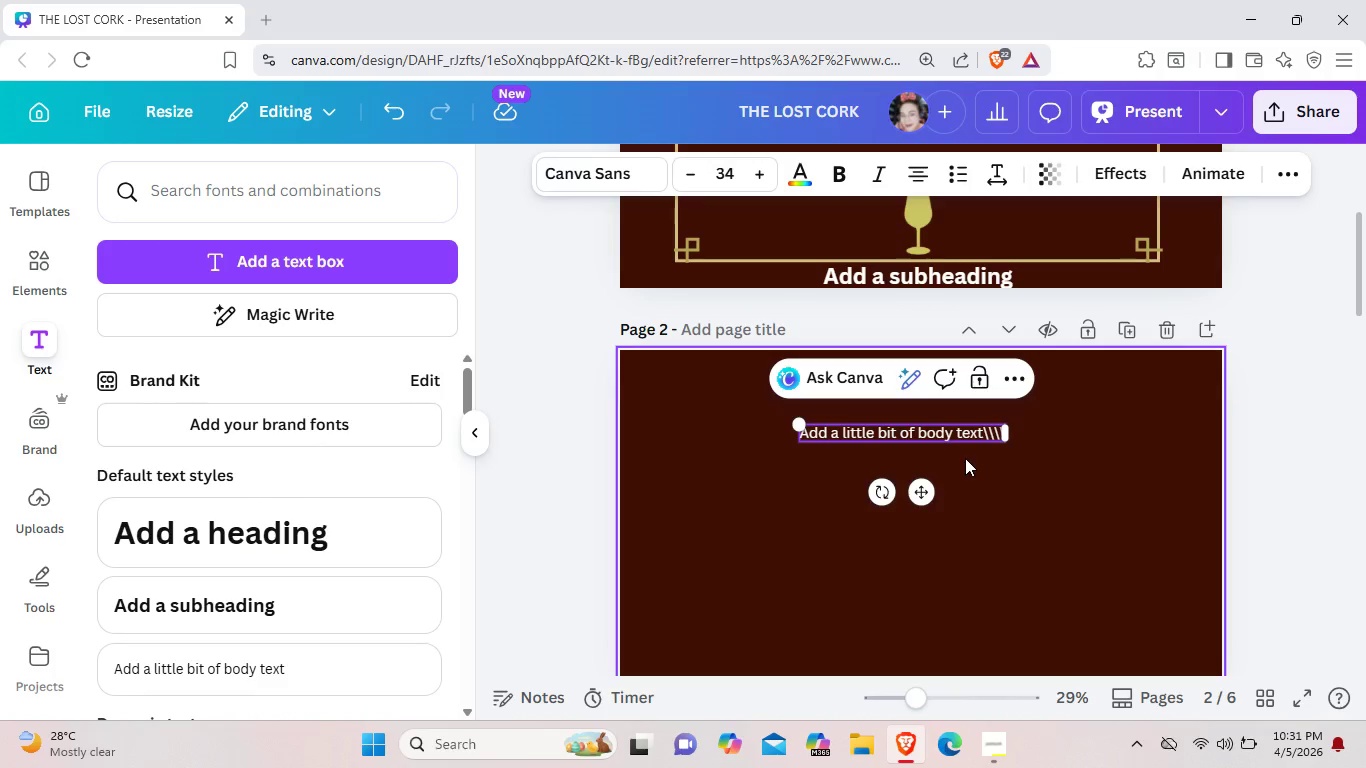 
hold_key(key=Backslash, duration=0.42)
 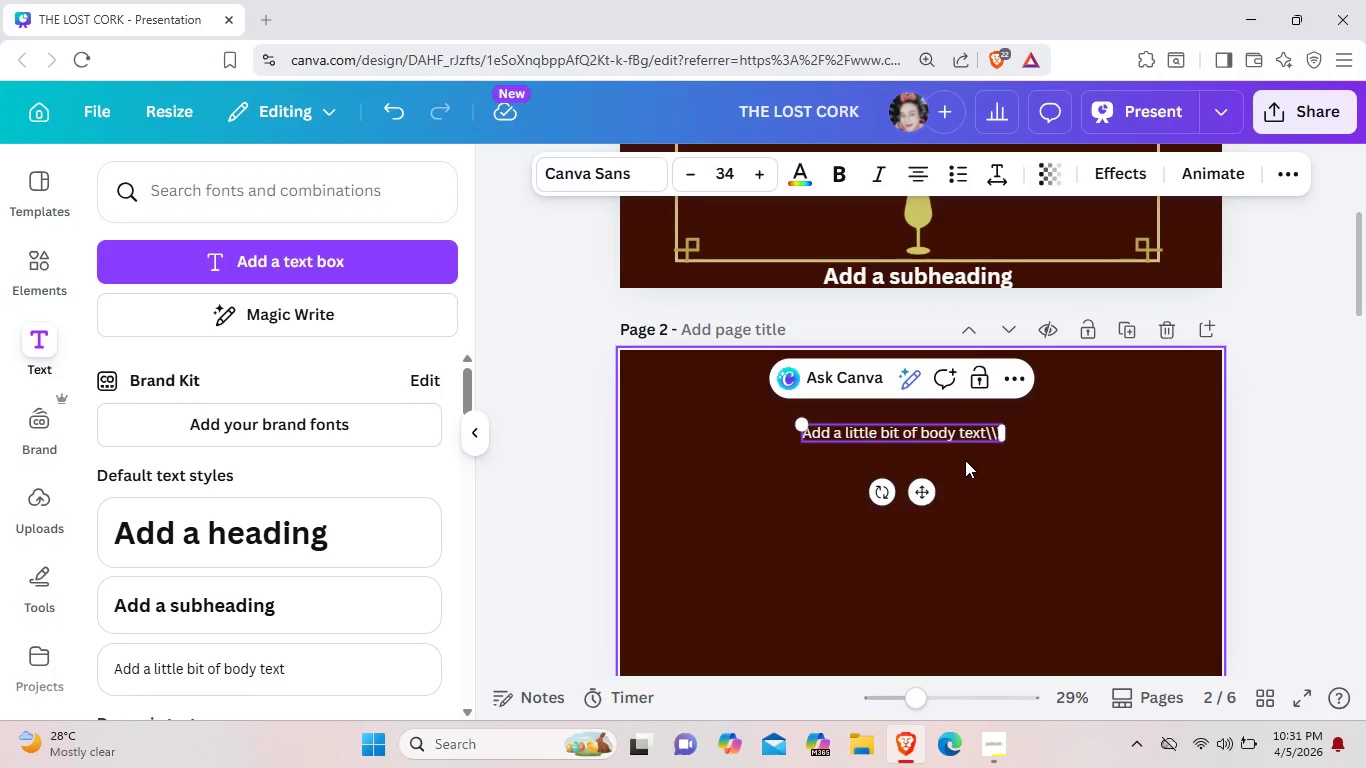 
key(Backspace)
 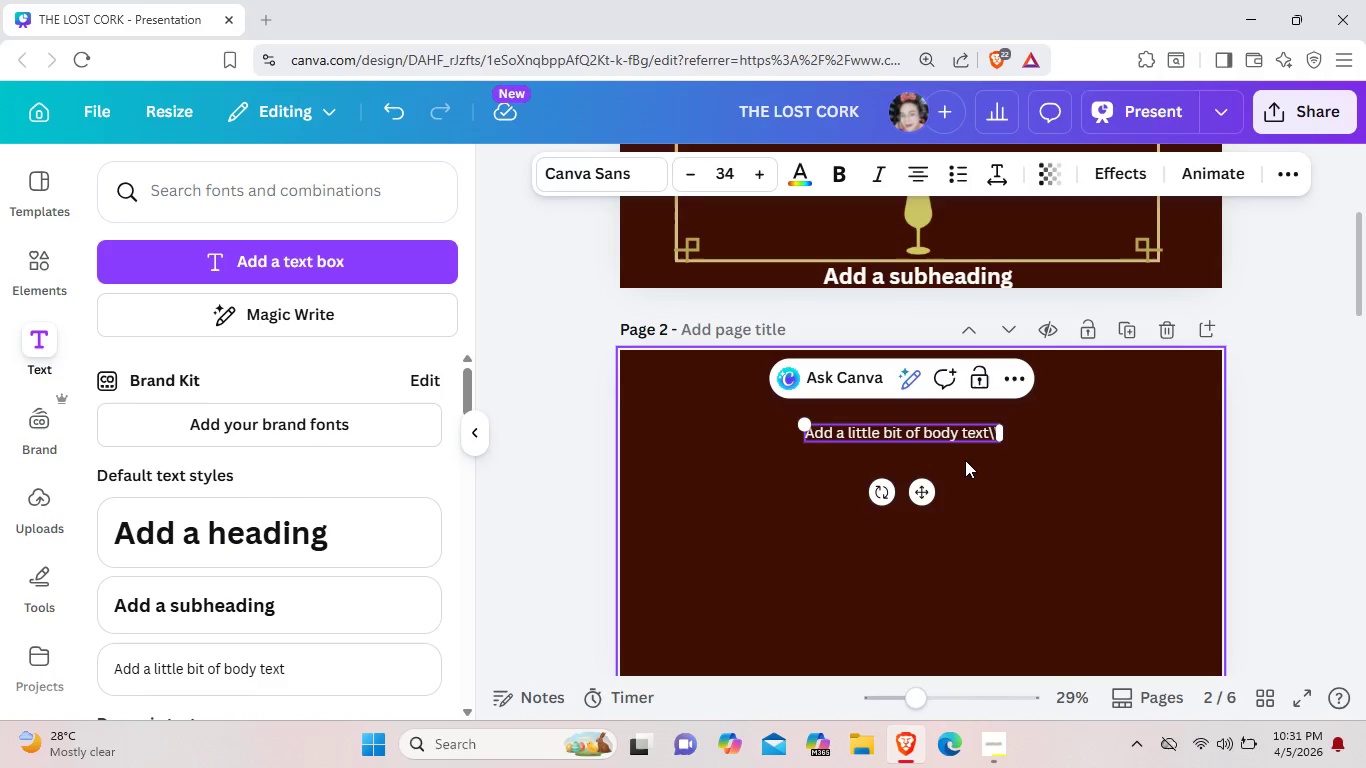 
hold_key(key=Backspace, duration=1.03)
 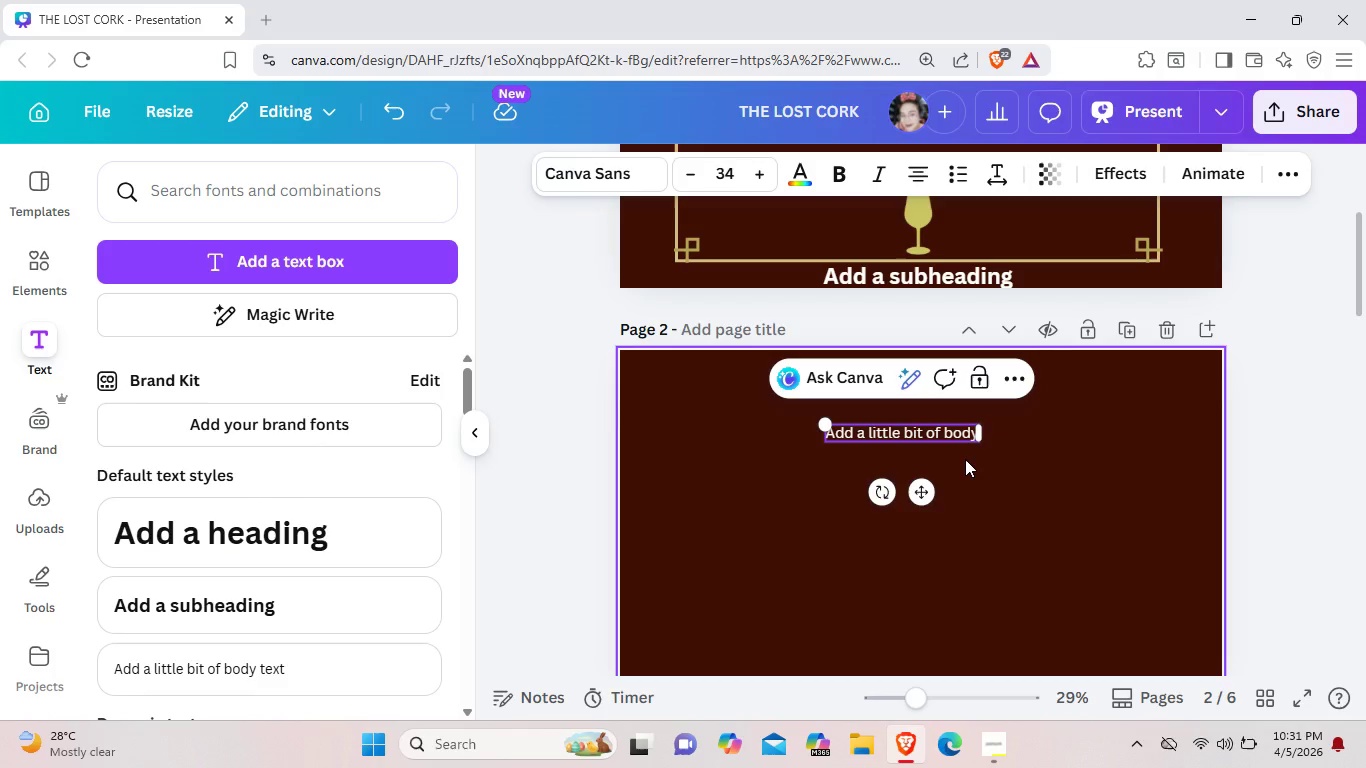 
key(Backspace)
 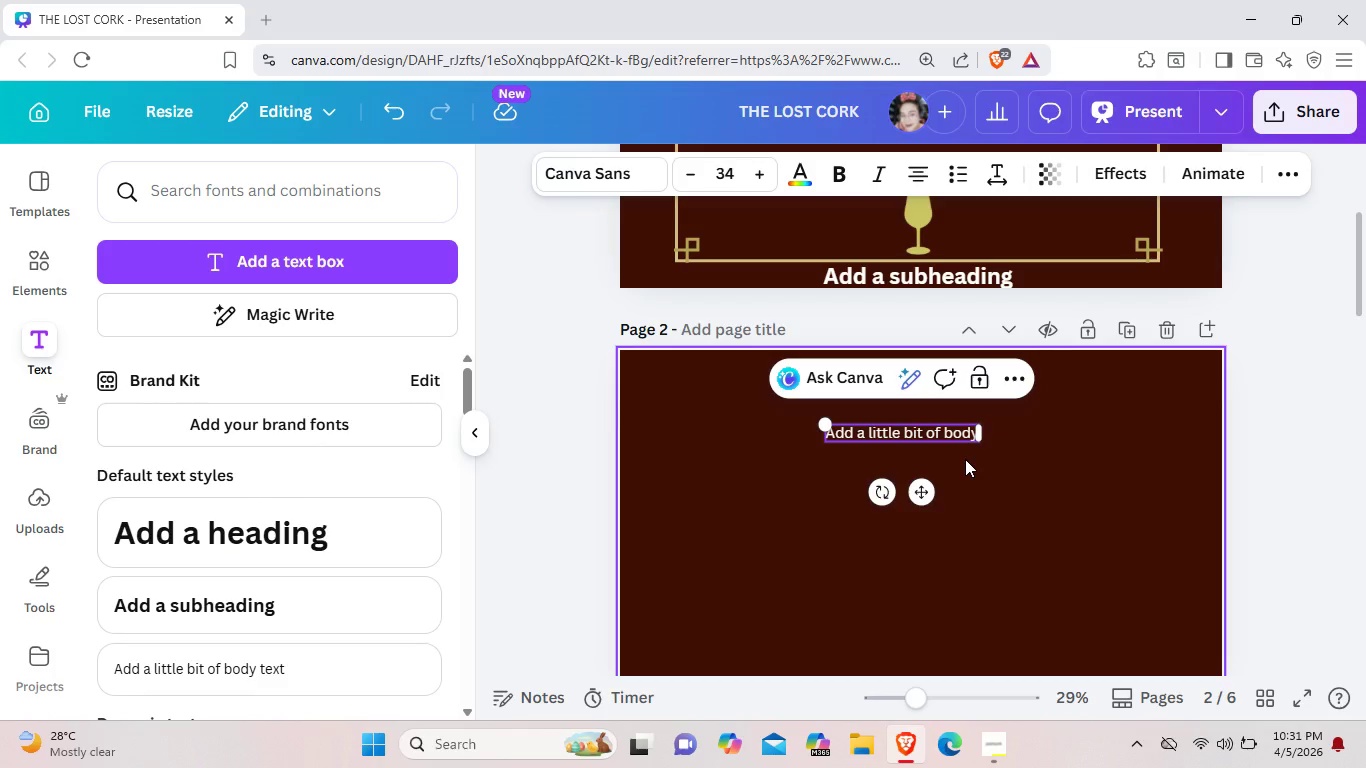 
key(Backspace)
 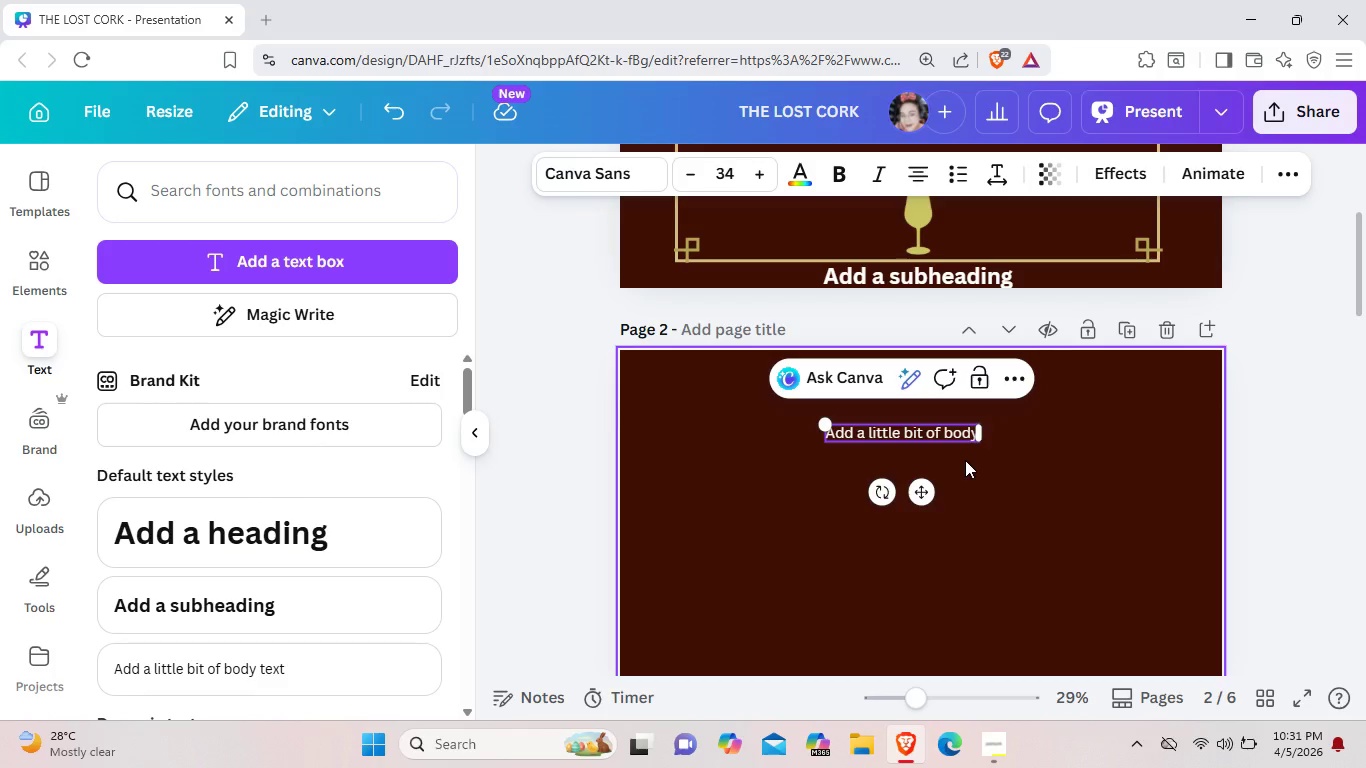 
key(Backspace)
 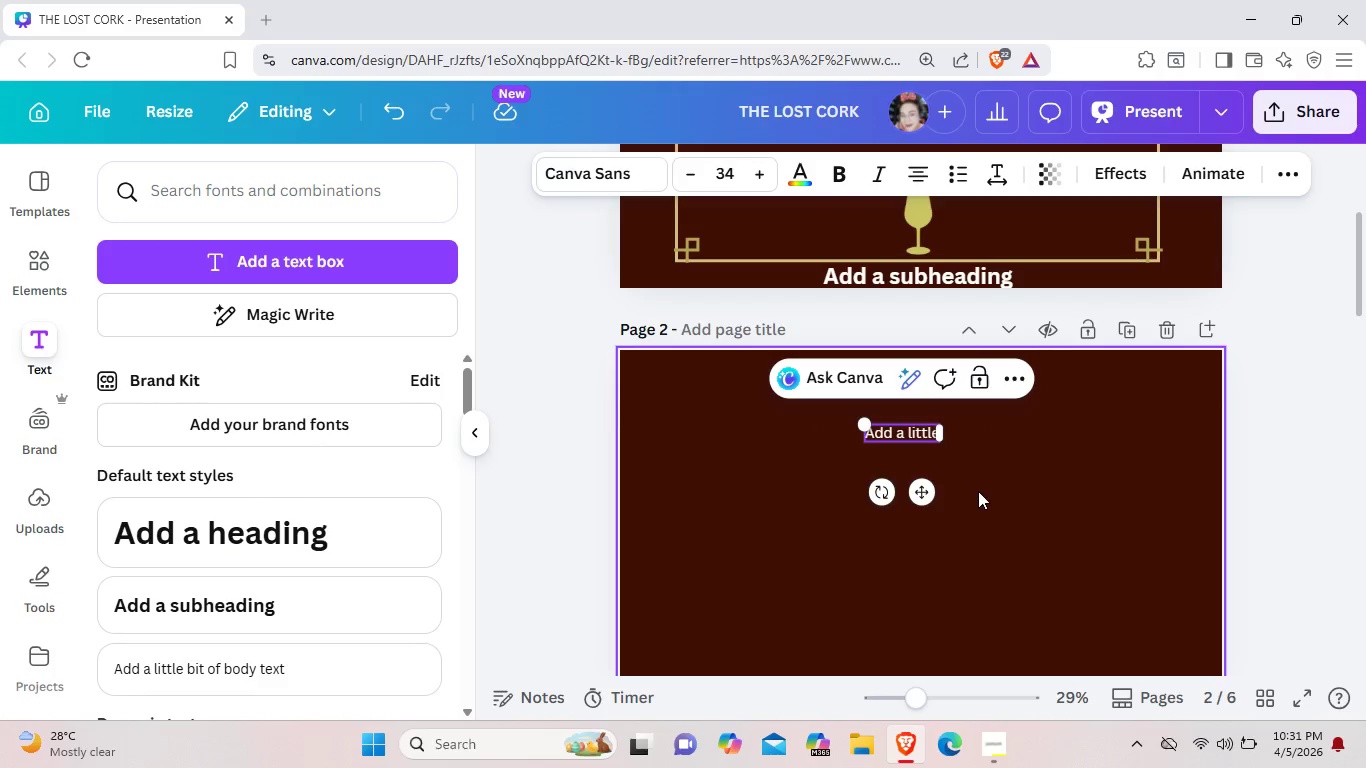 
wait(6.06)
 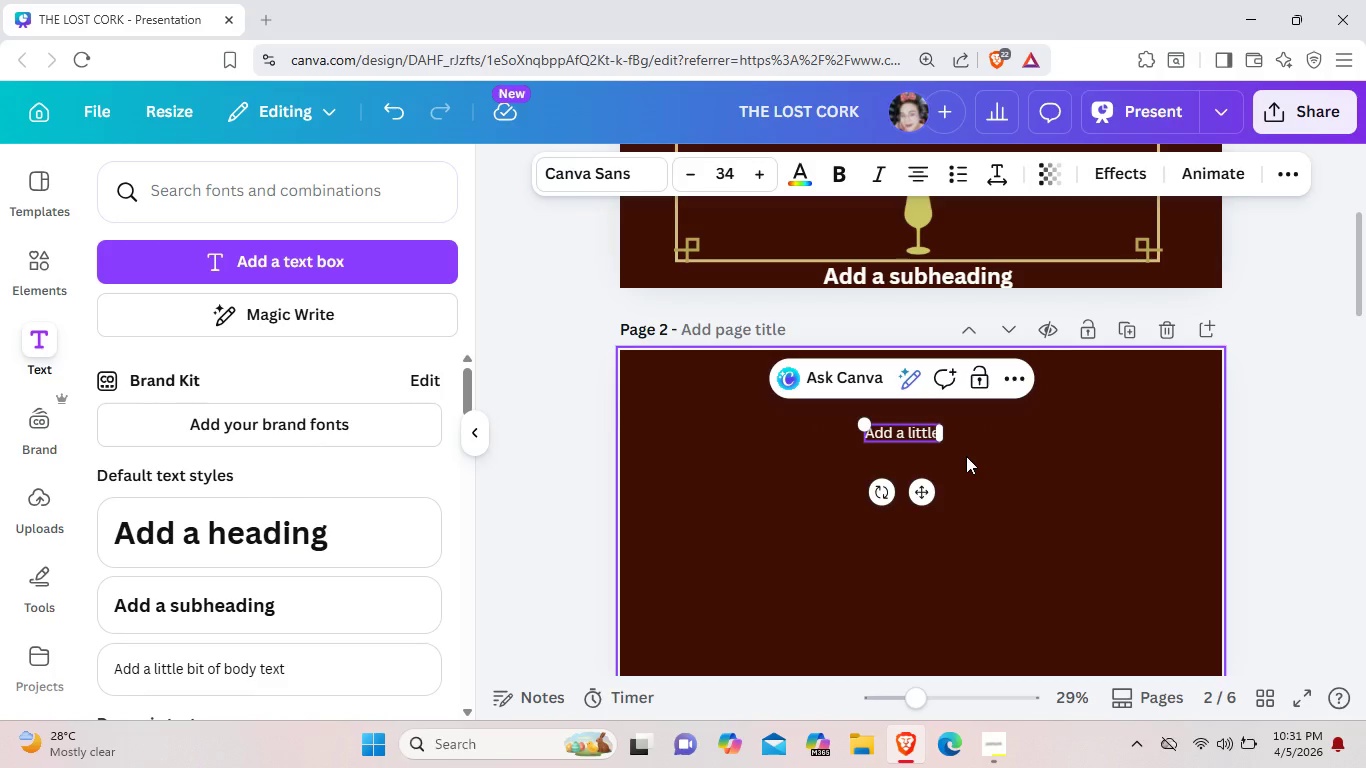 
left_click([988, 479])
 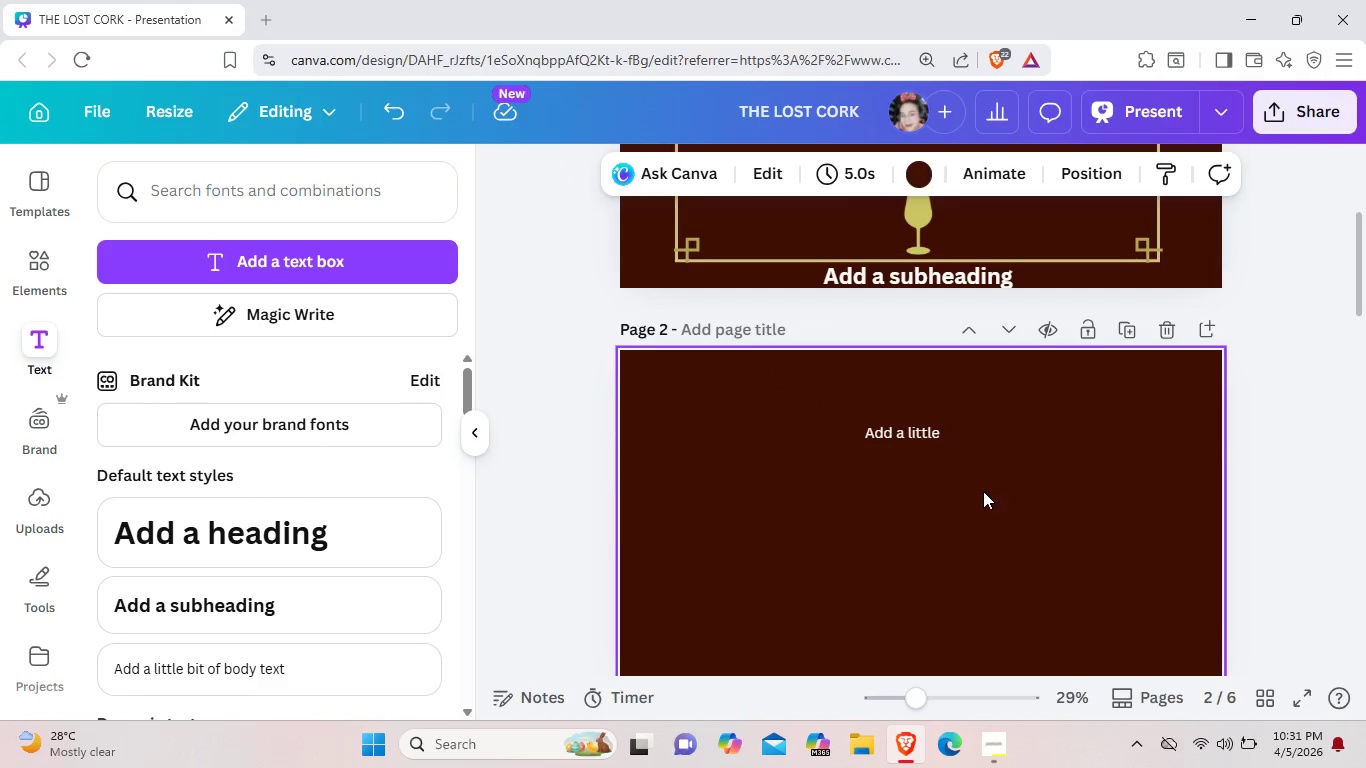 
key(Backspace)
 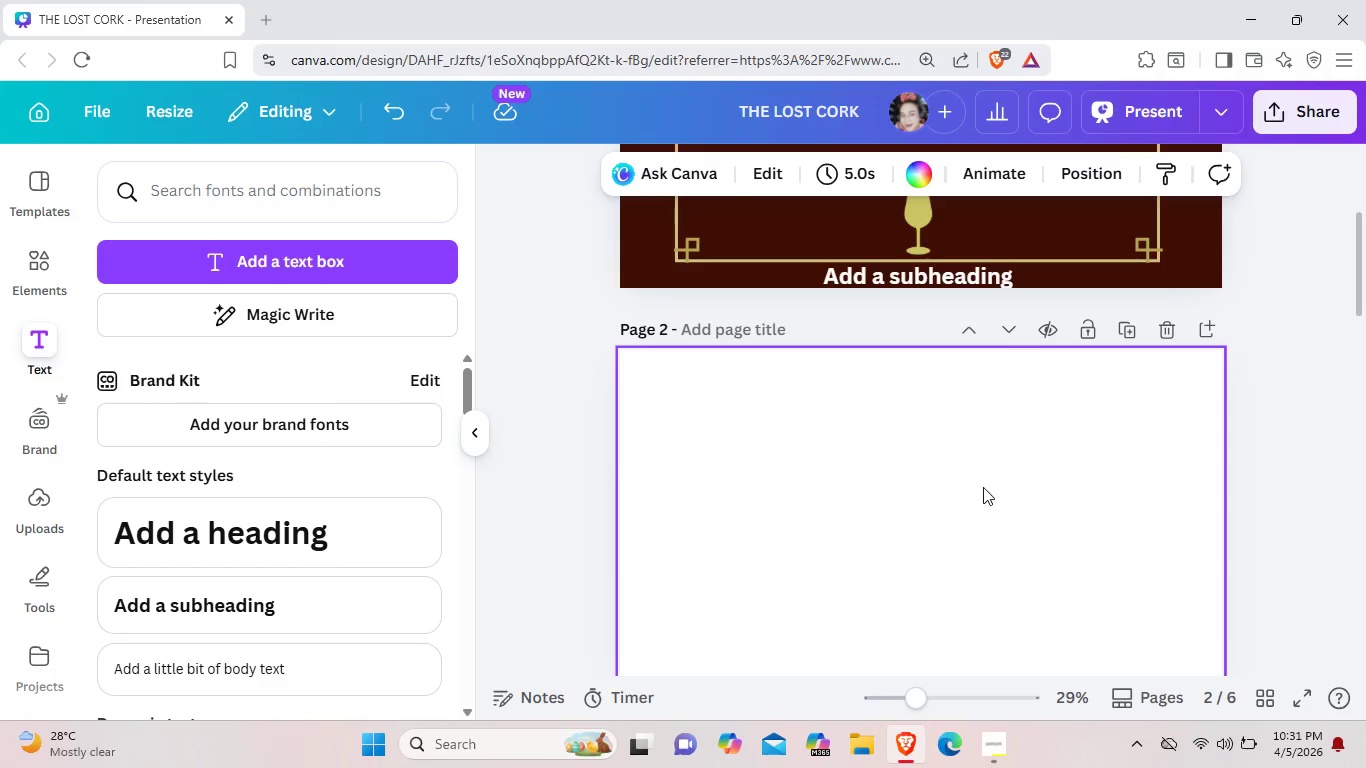 
key(Backspace)
 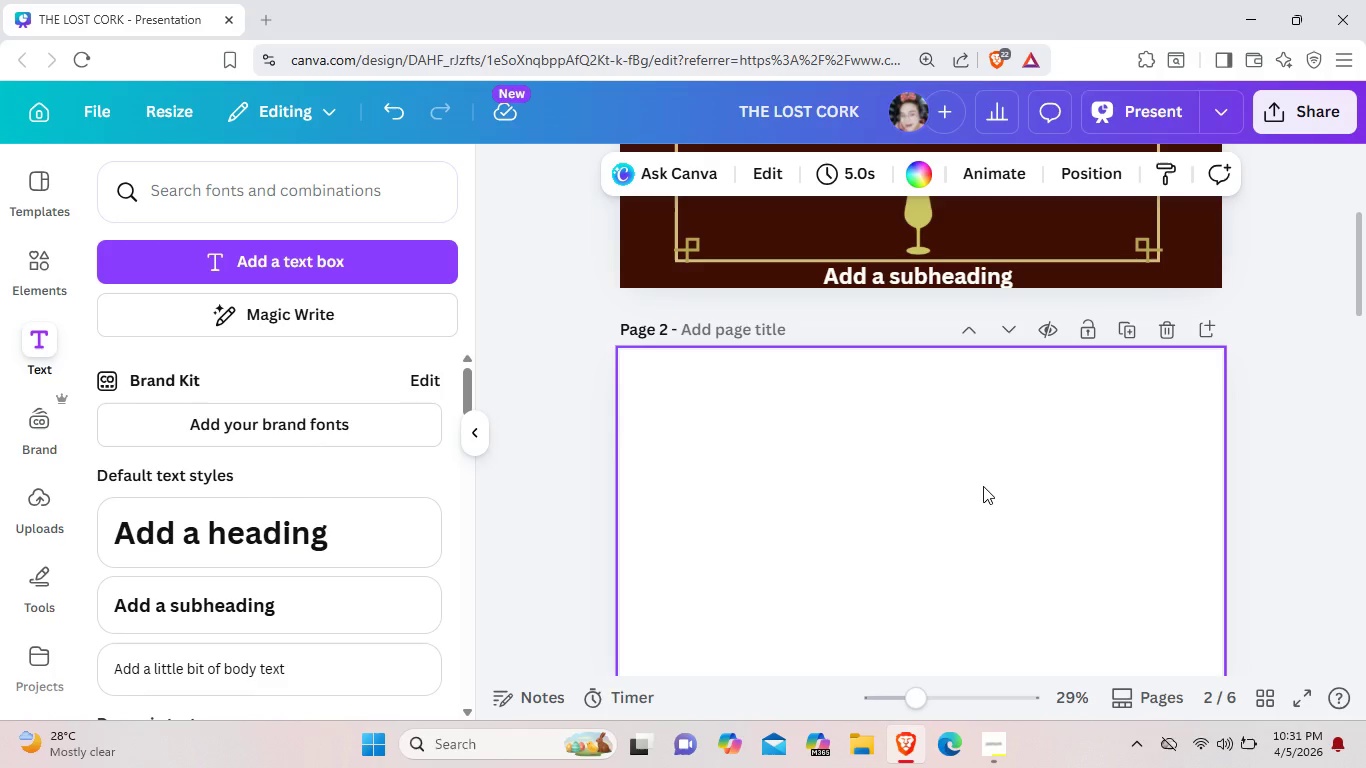 
key(Backspace)
 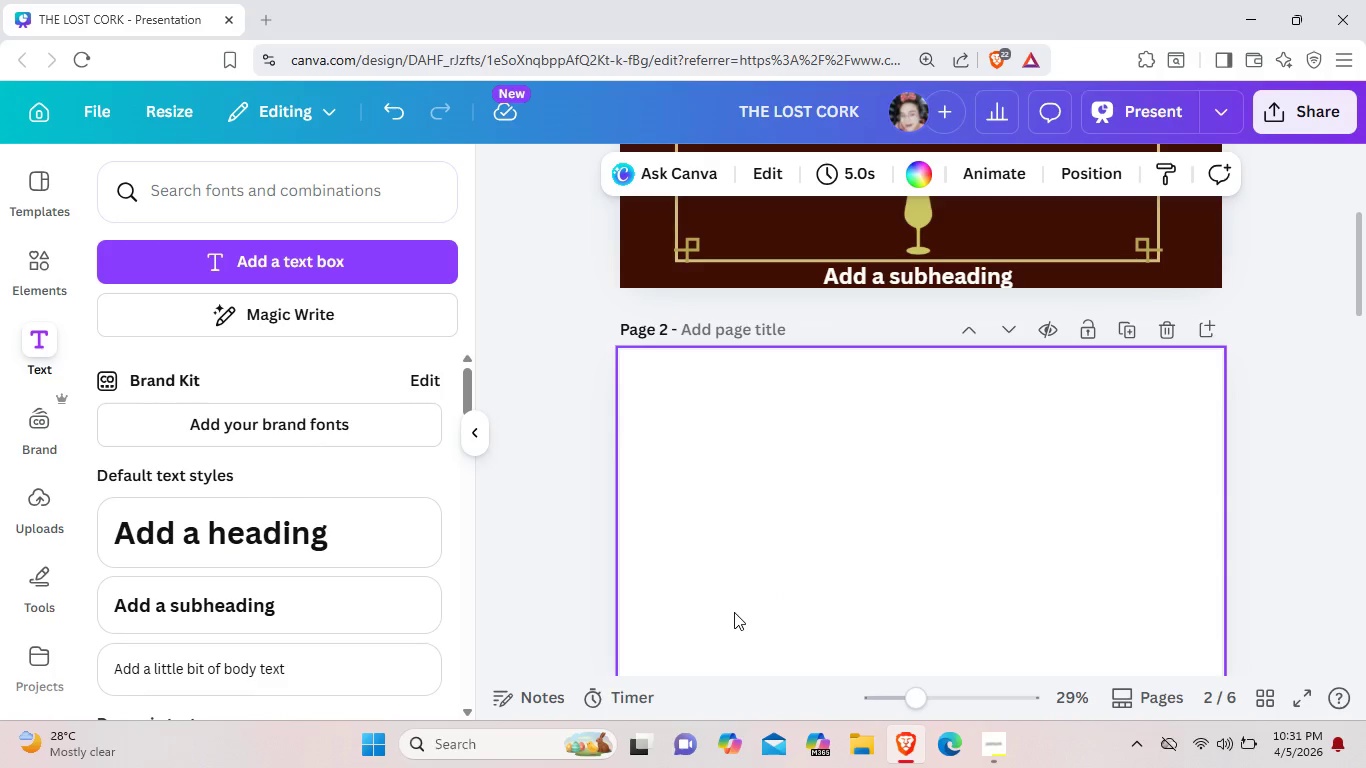 
key(Control+Z)
 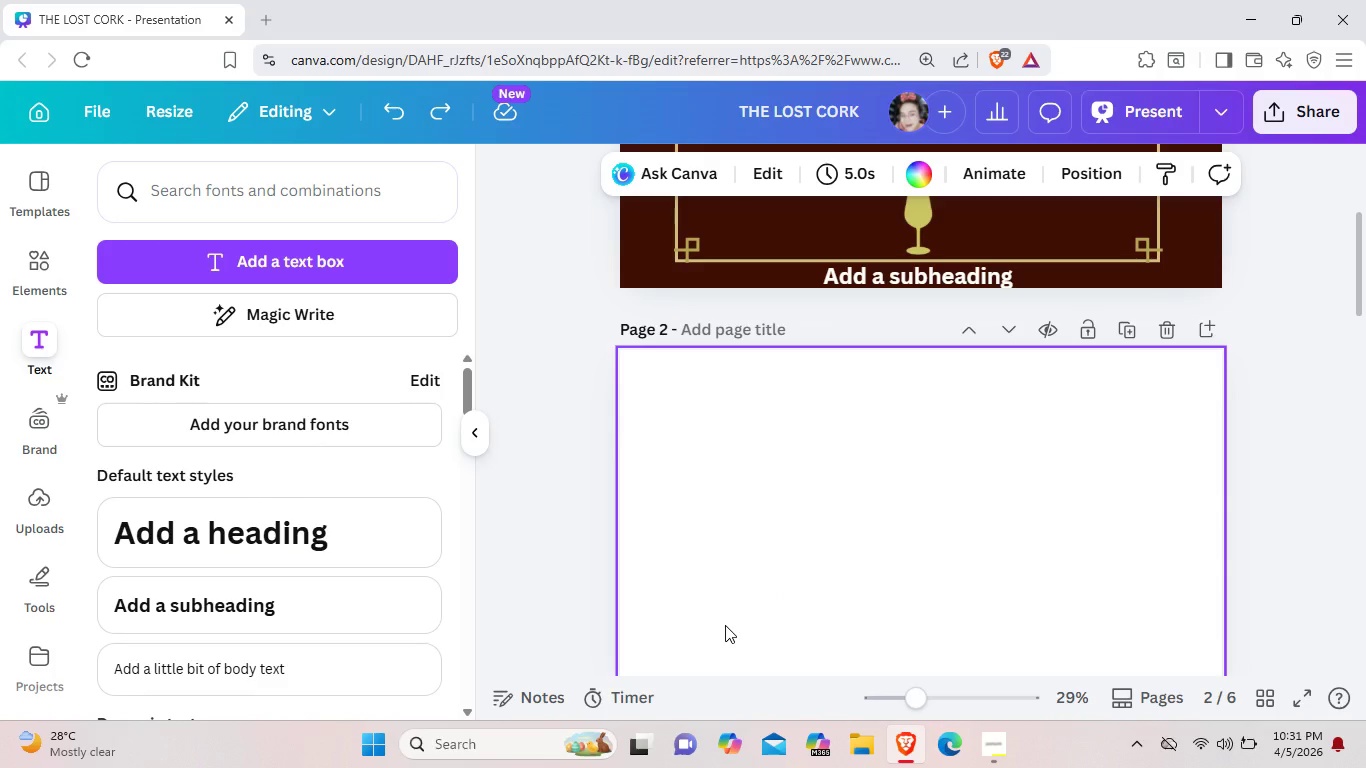 
key(Control+Z)
 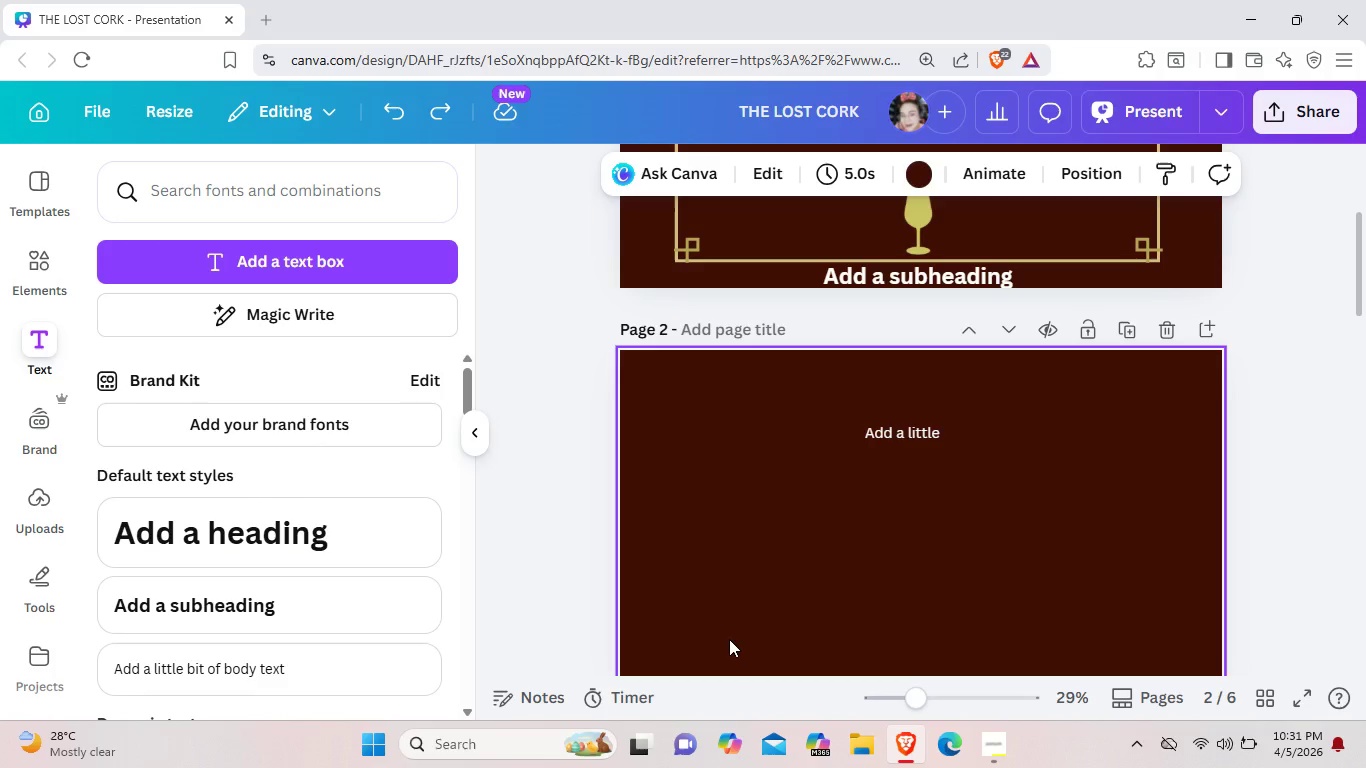 
key(Control+Z)
 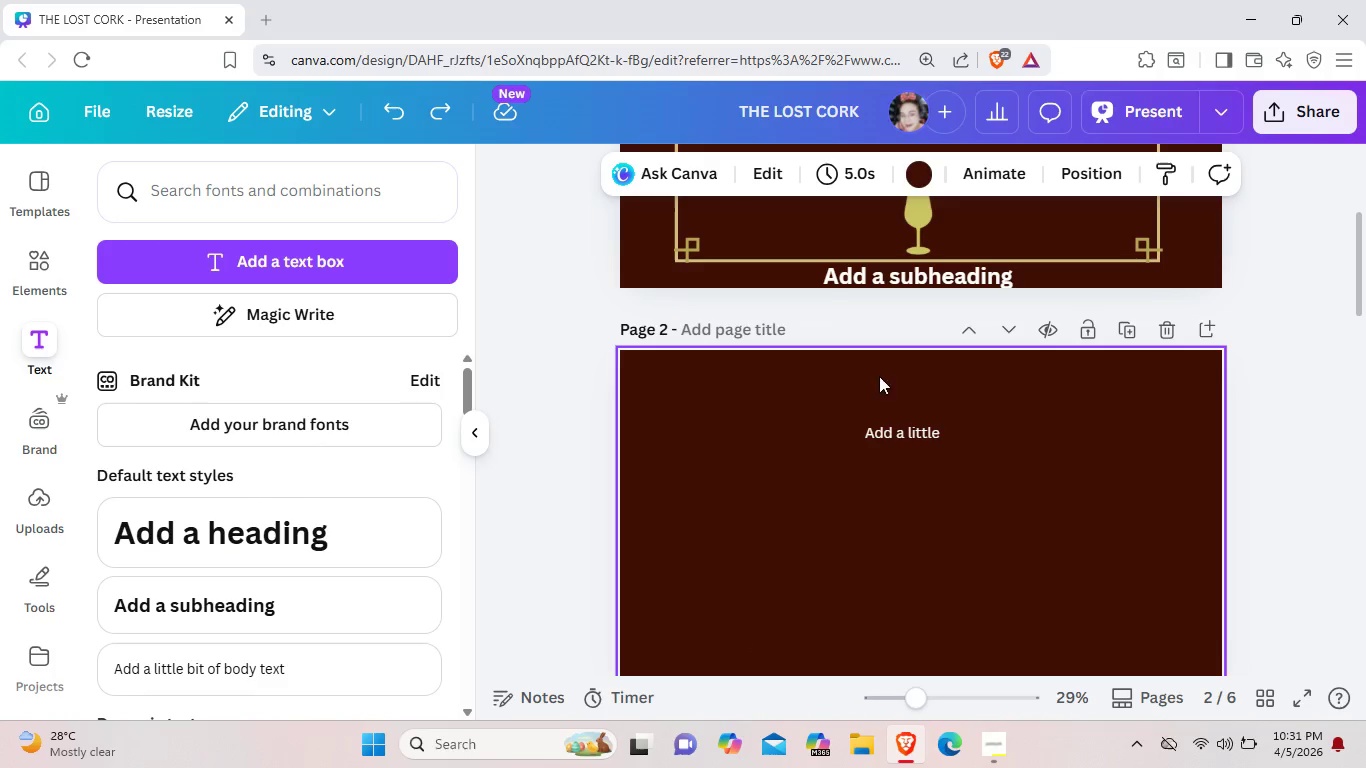 
left_click([899, 430])
 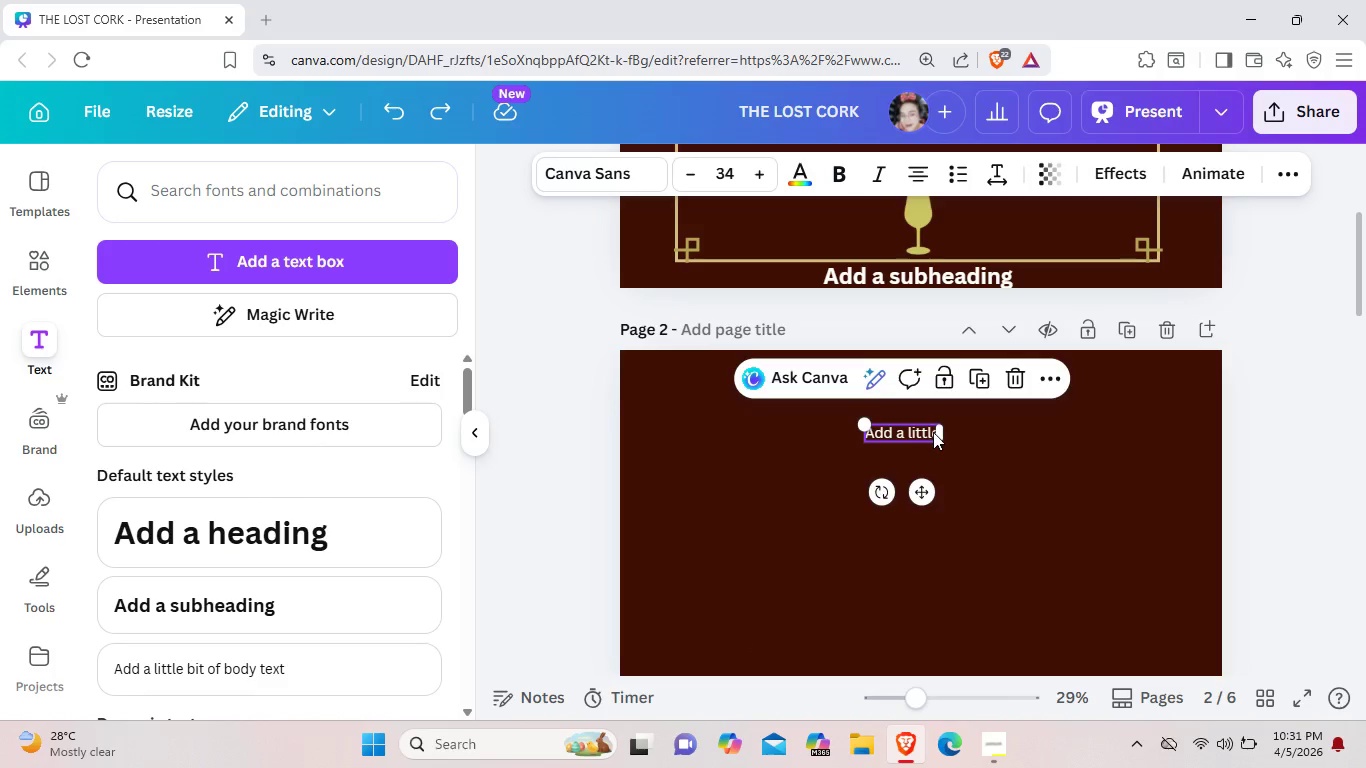 
left_click([933, 432])
 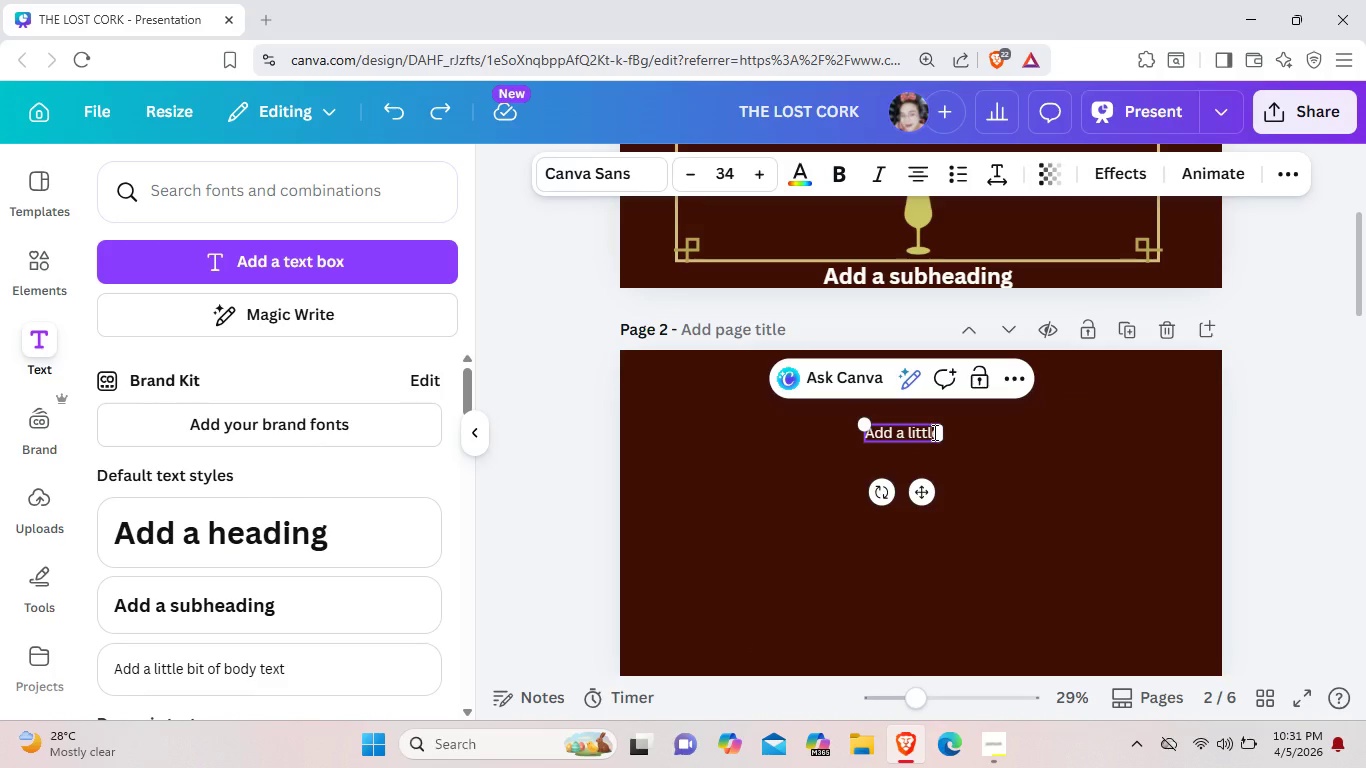 
key(ArrowRight)
 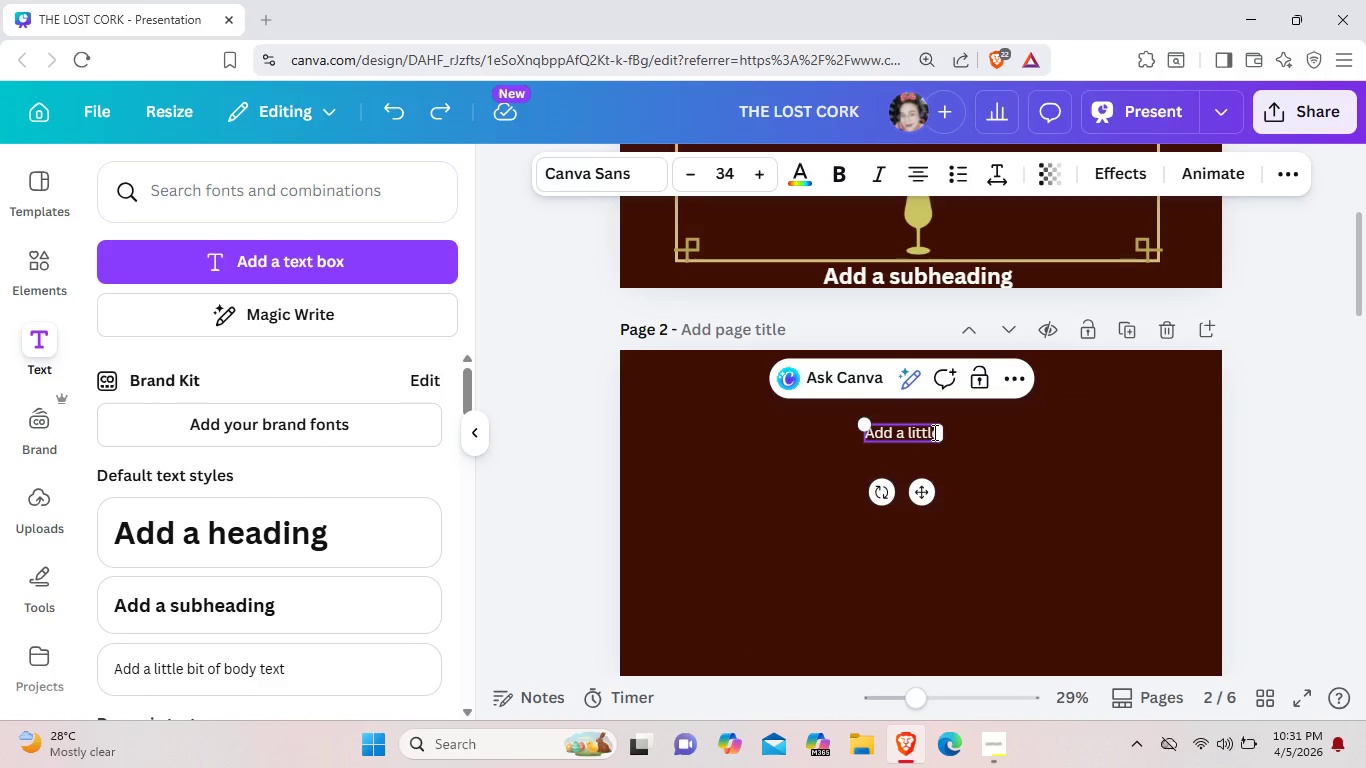 
key(Backspace)
 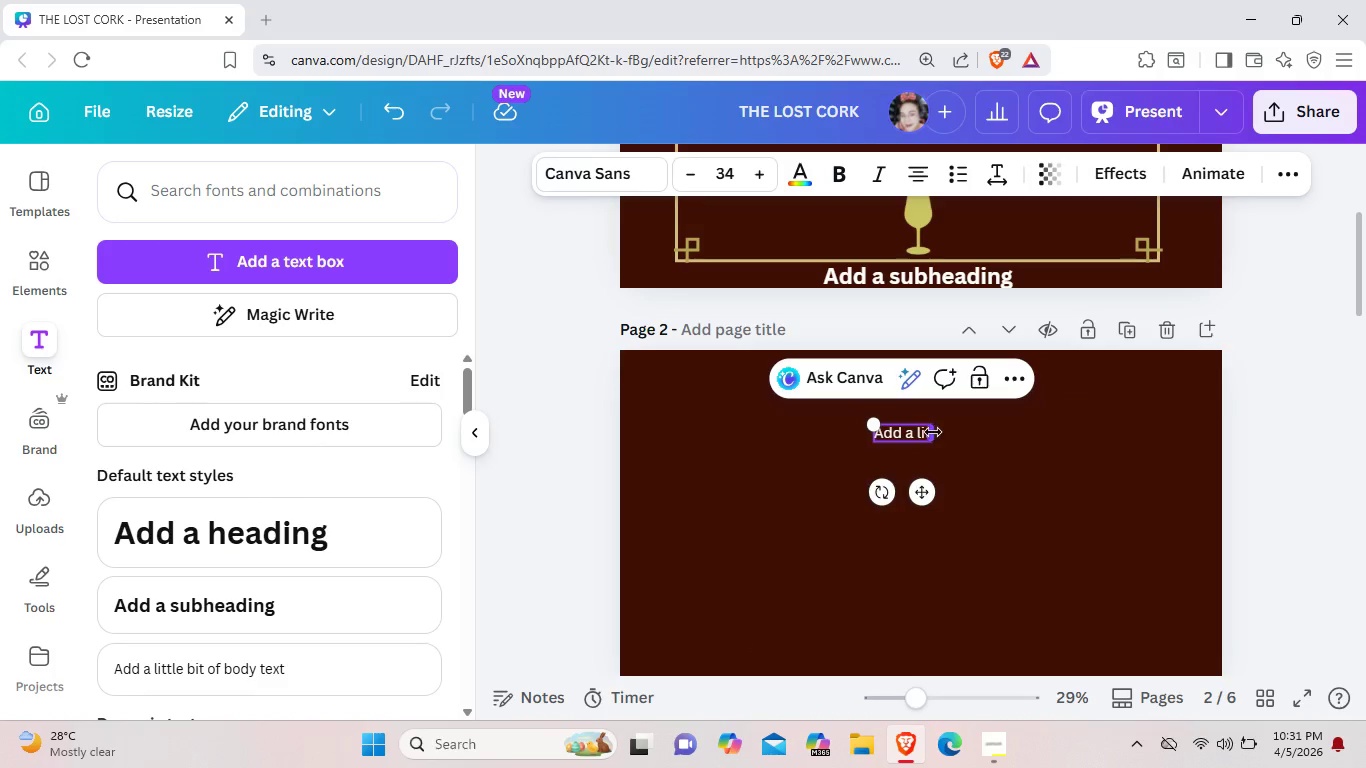 
key(Backspace)
 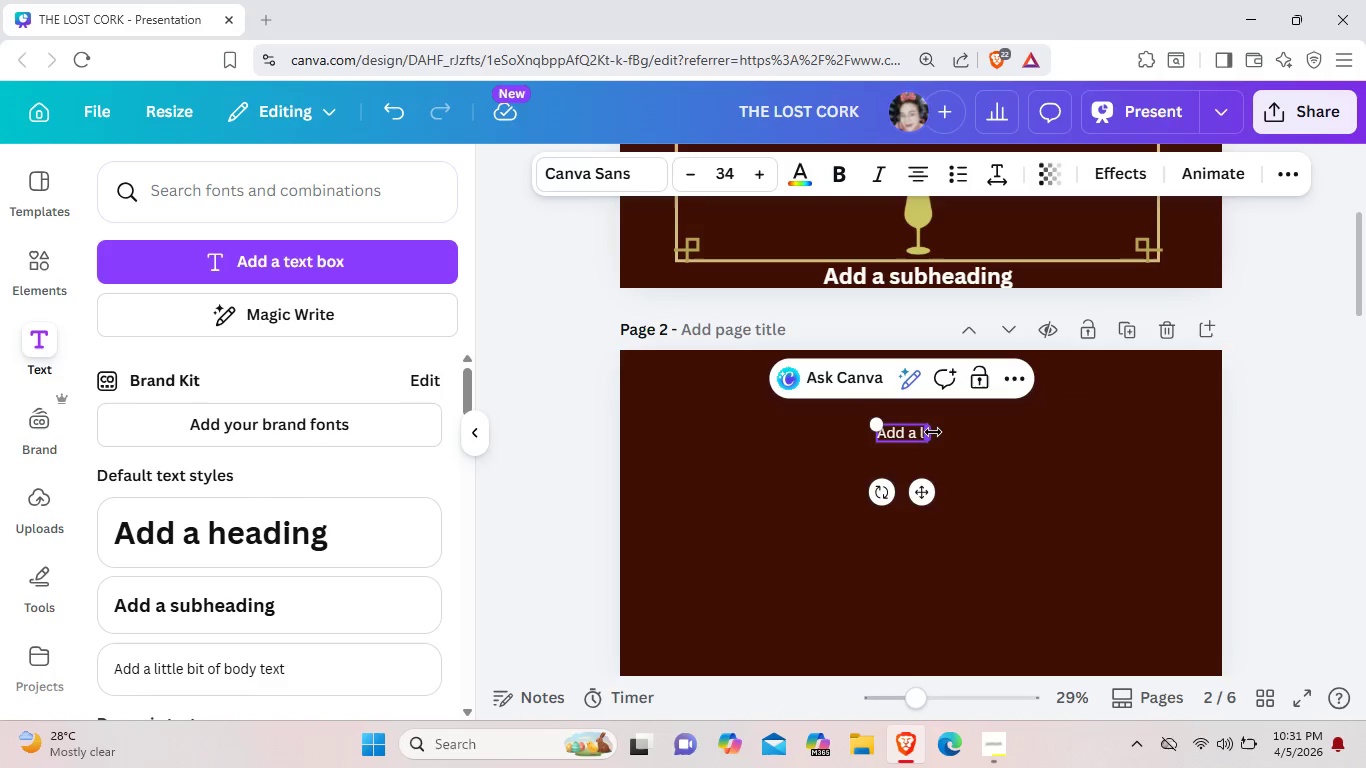 
key(Backspace)
 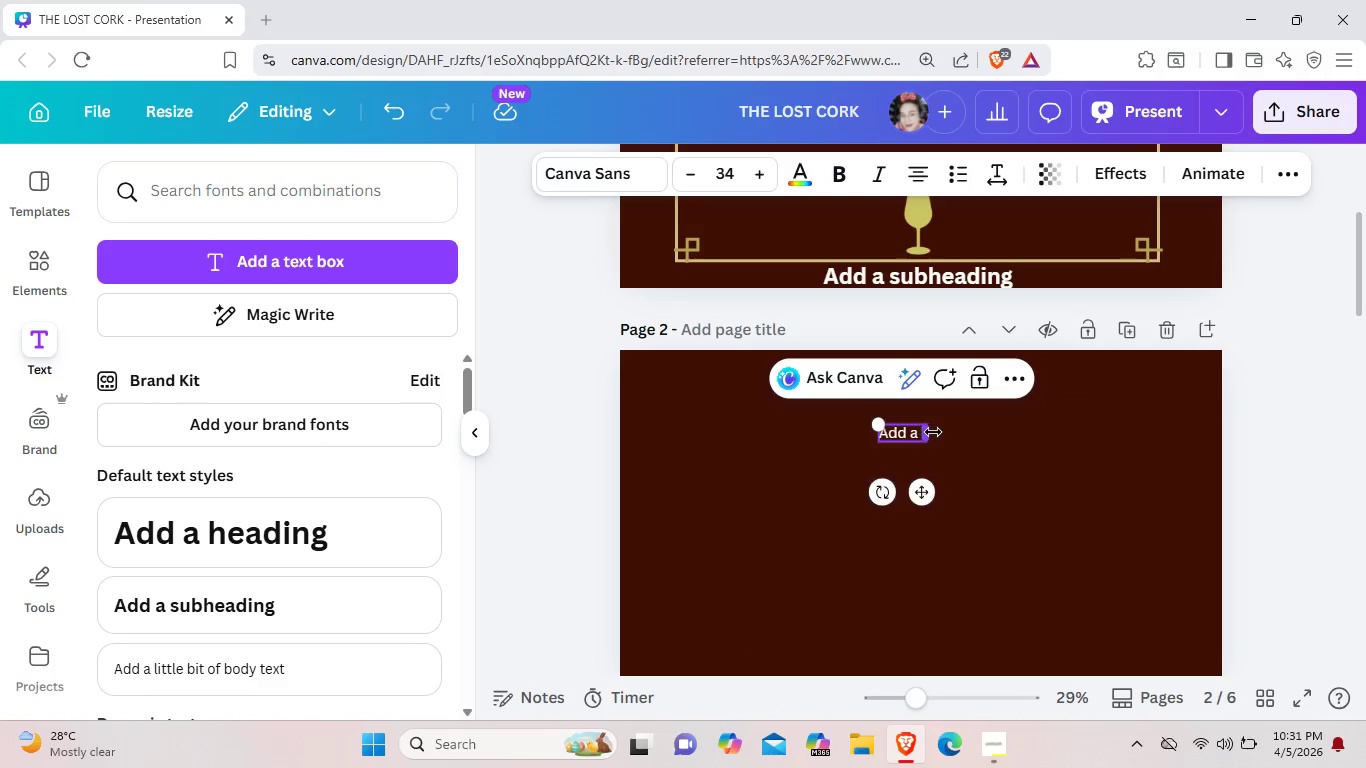 
key(Backspace)
 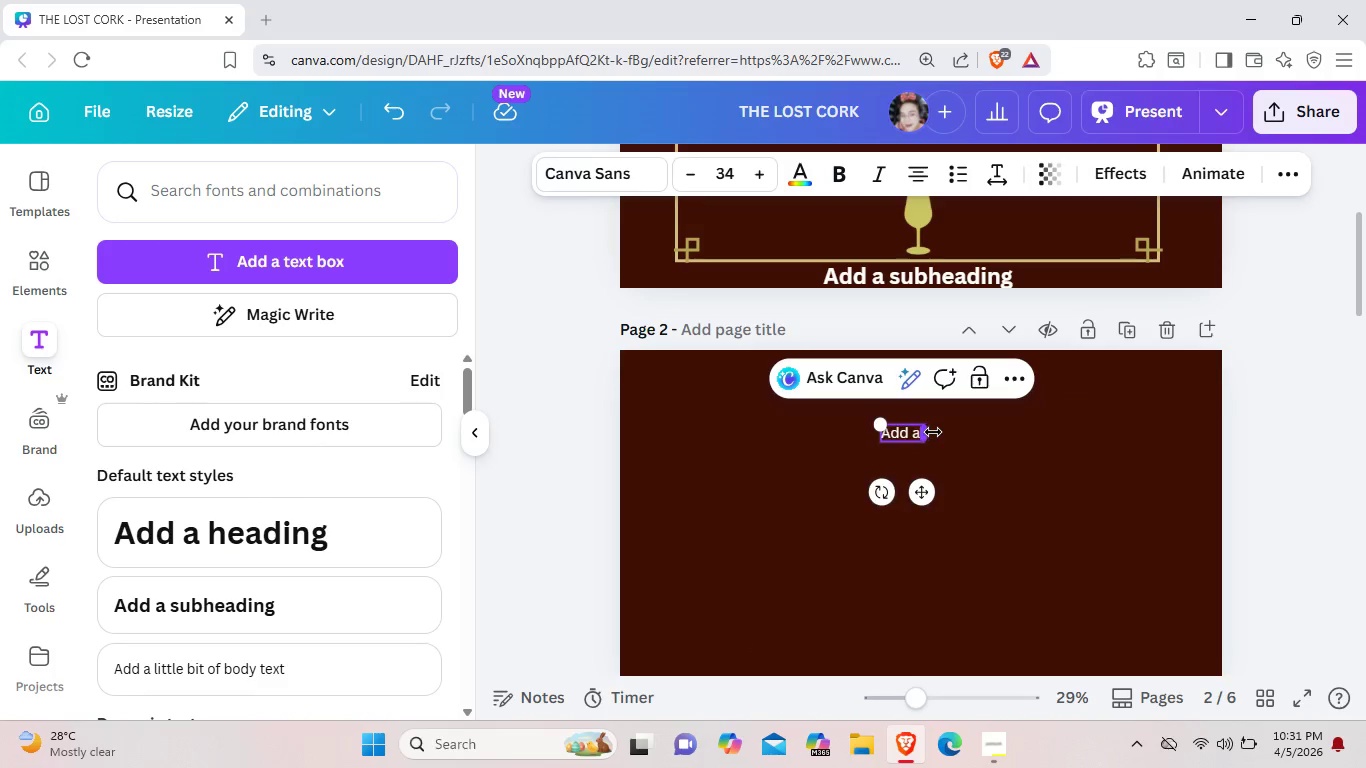 
key(Backspace)
 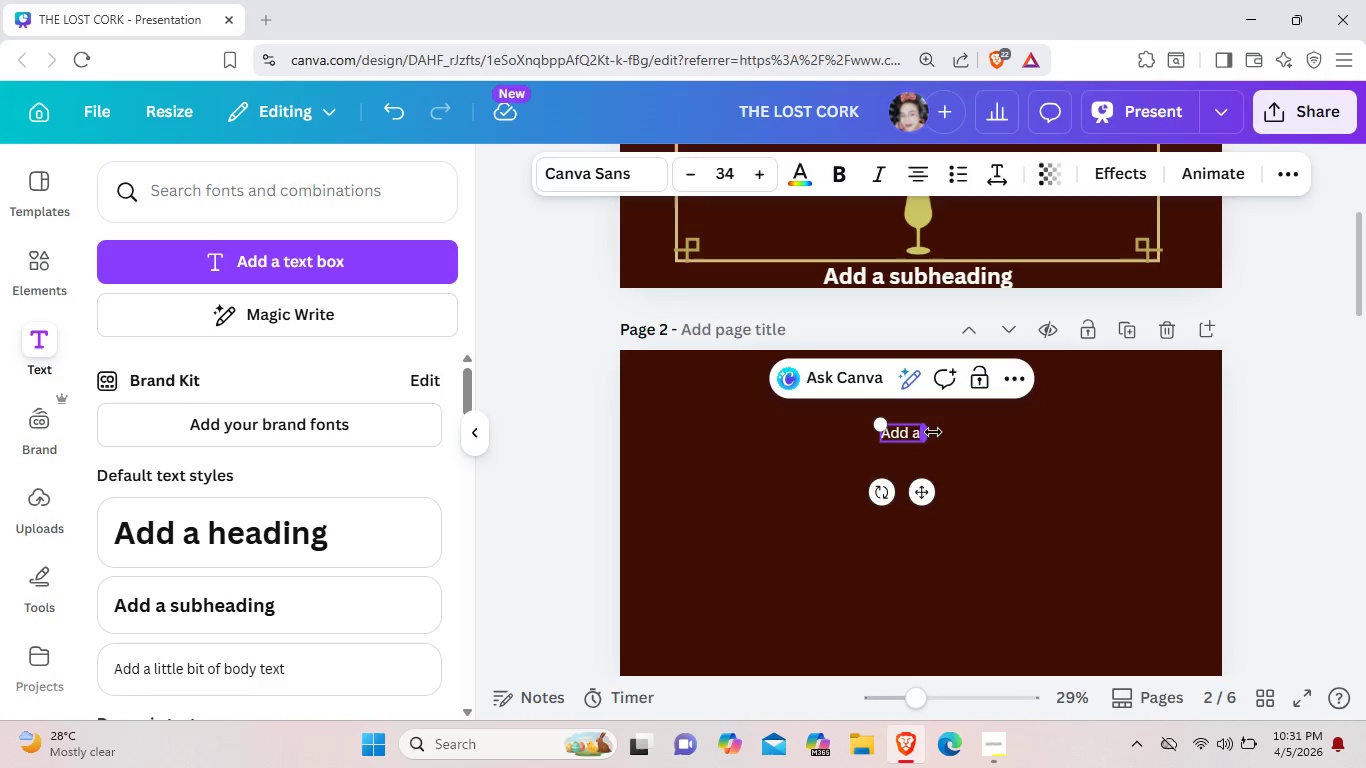 
key(Backspace)
 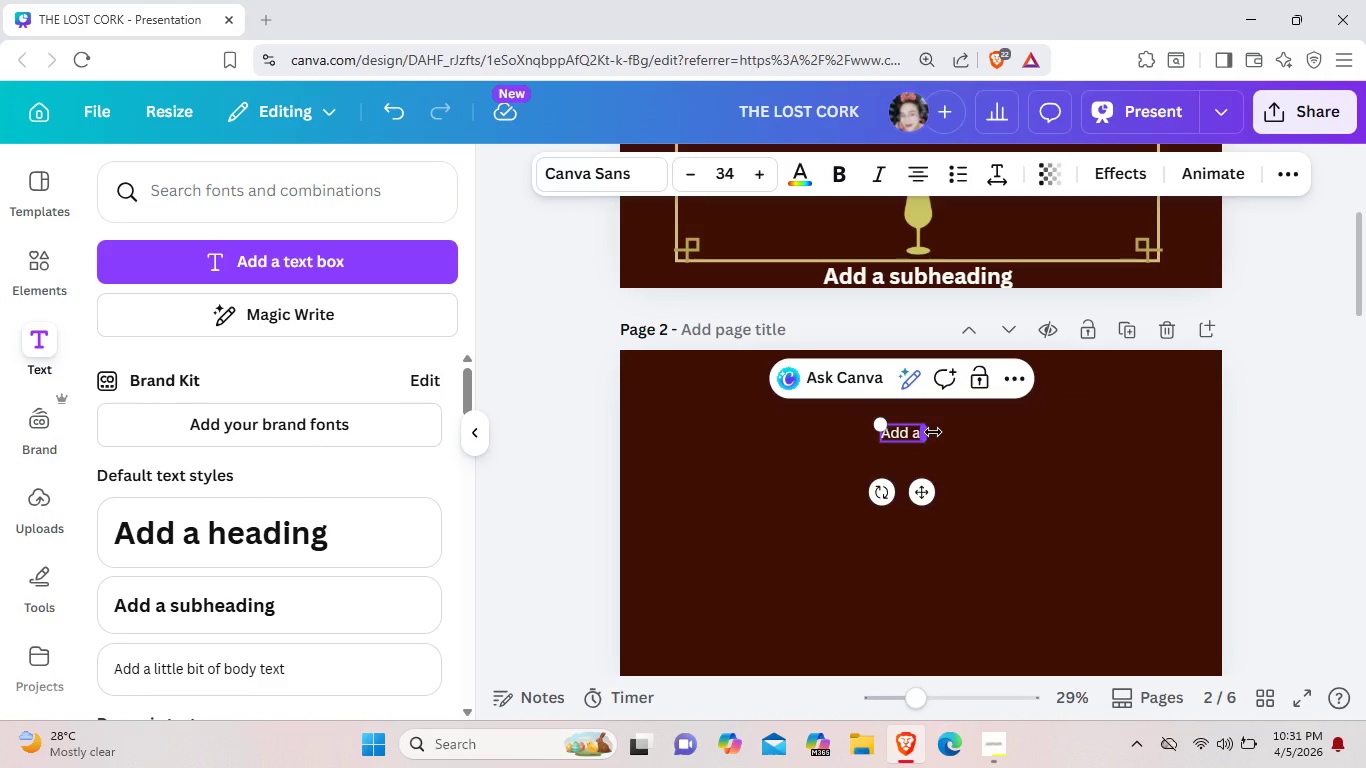 
left_click([933, 432])
 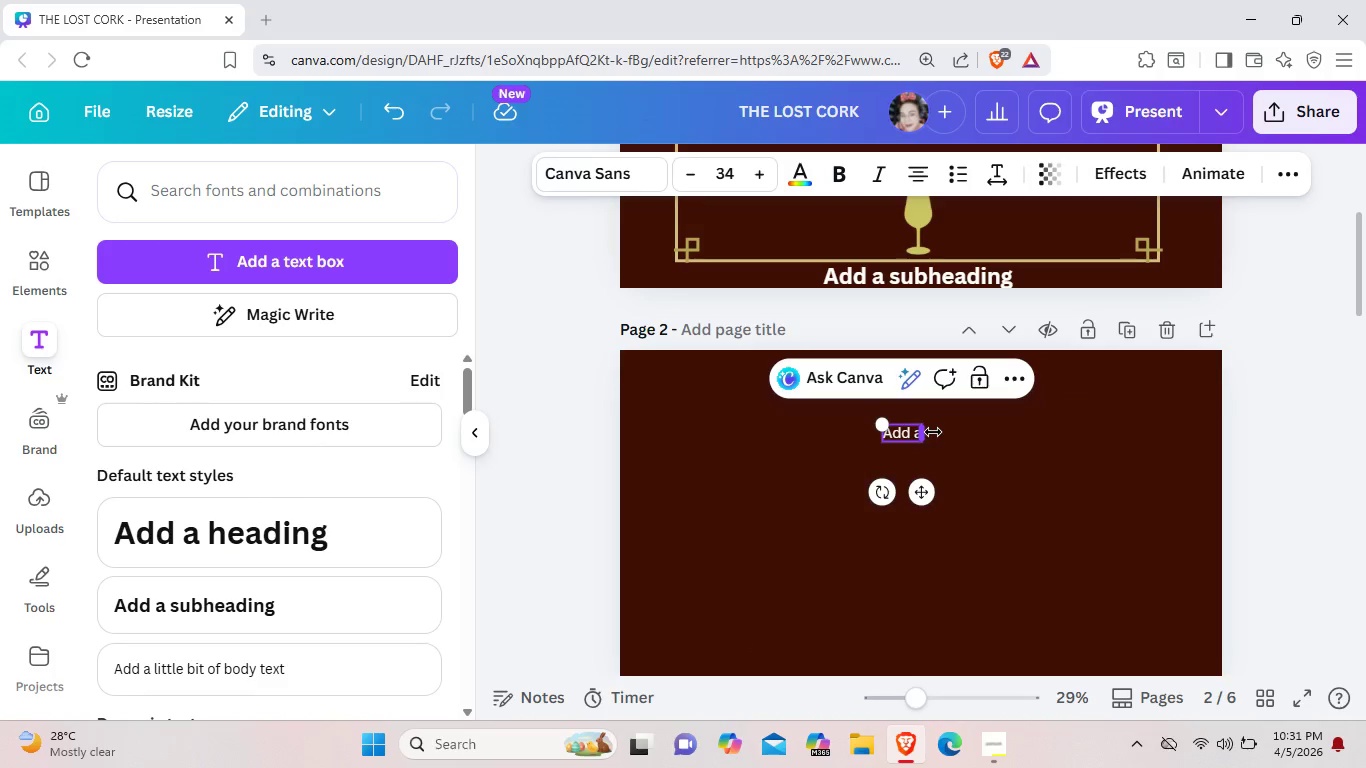 
key(Backspace)
key(Backspace)
key(Backspace)
key(Backspace)
key(Backspace)
key(Backspace)
type(THE EXPERIENCE)
 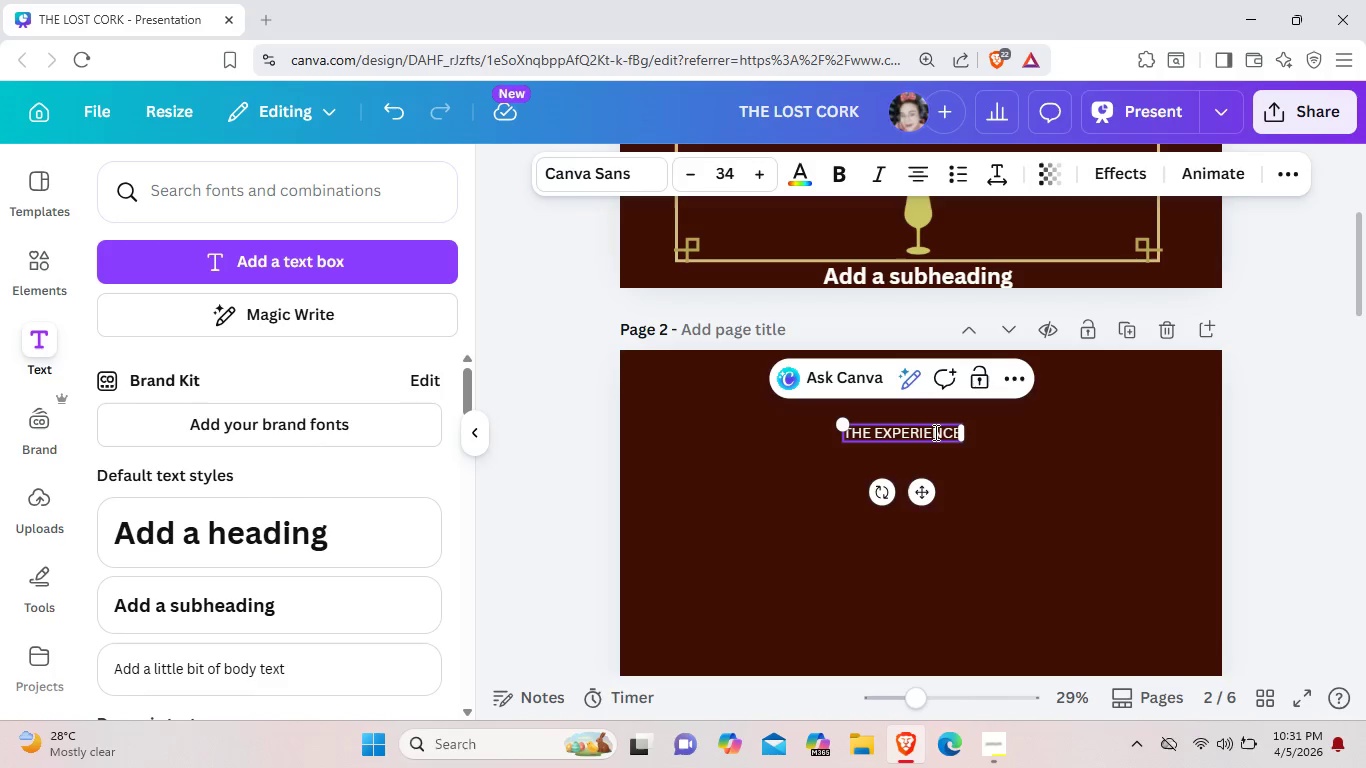 
left_click([998, 440])
 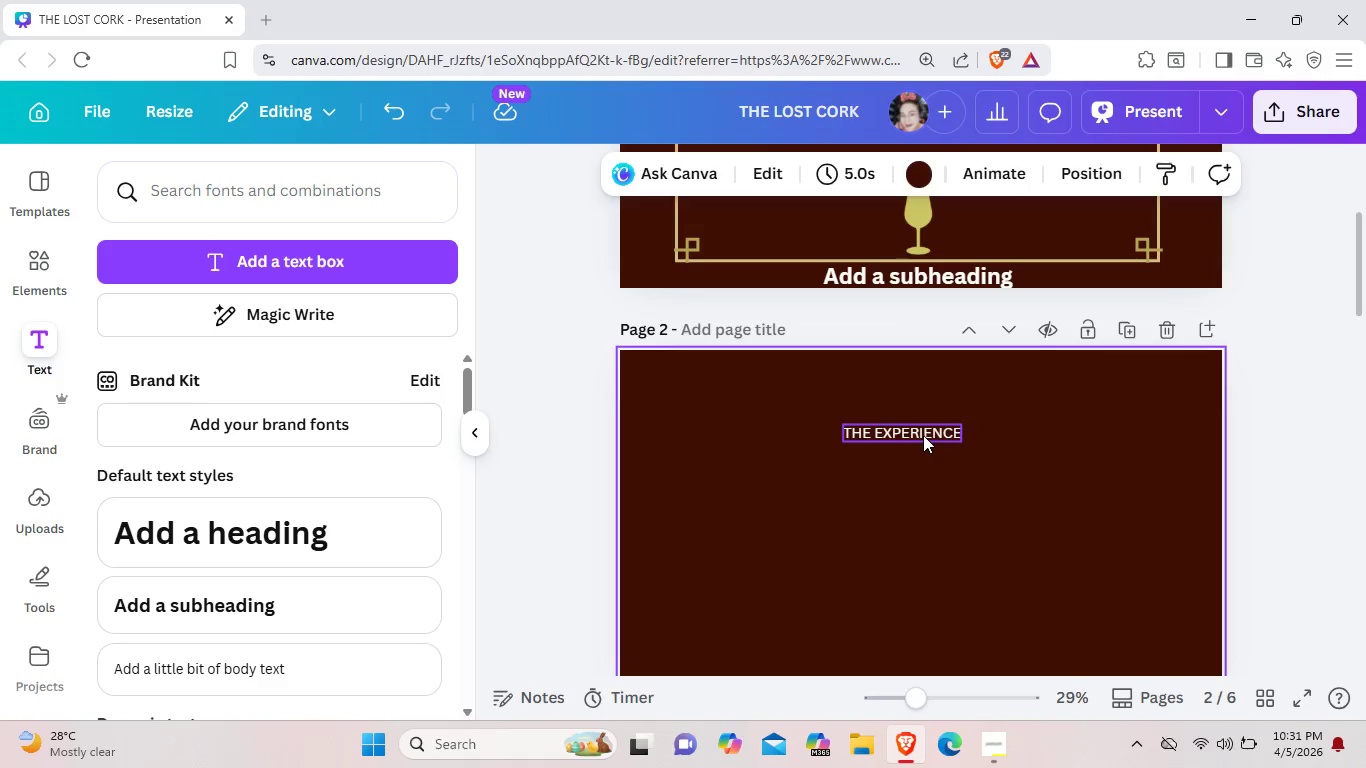 
left_click([923, 435])
 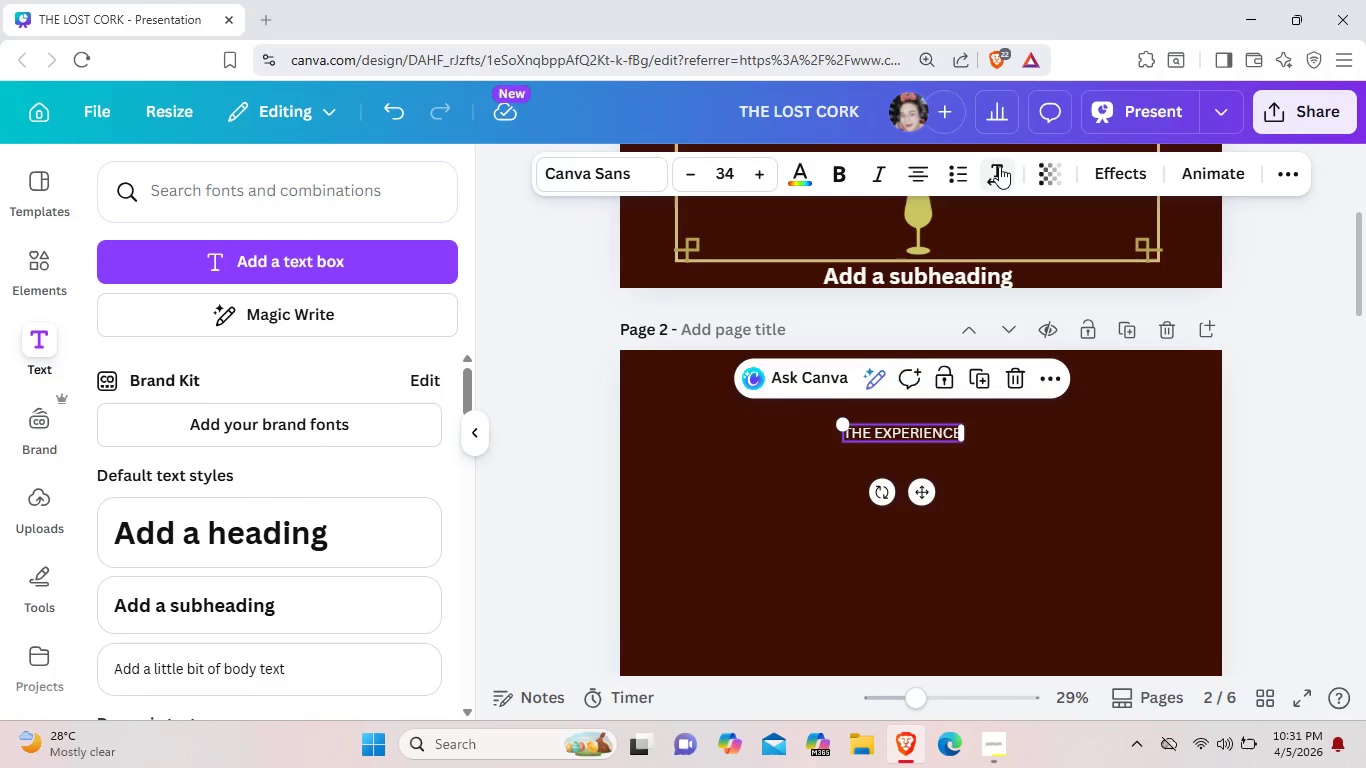 
left_click([999, 166])
 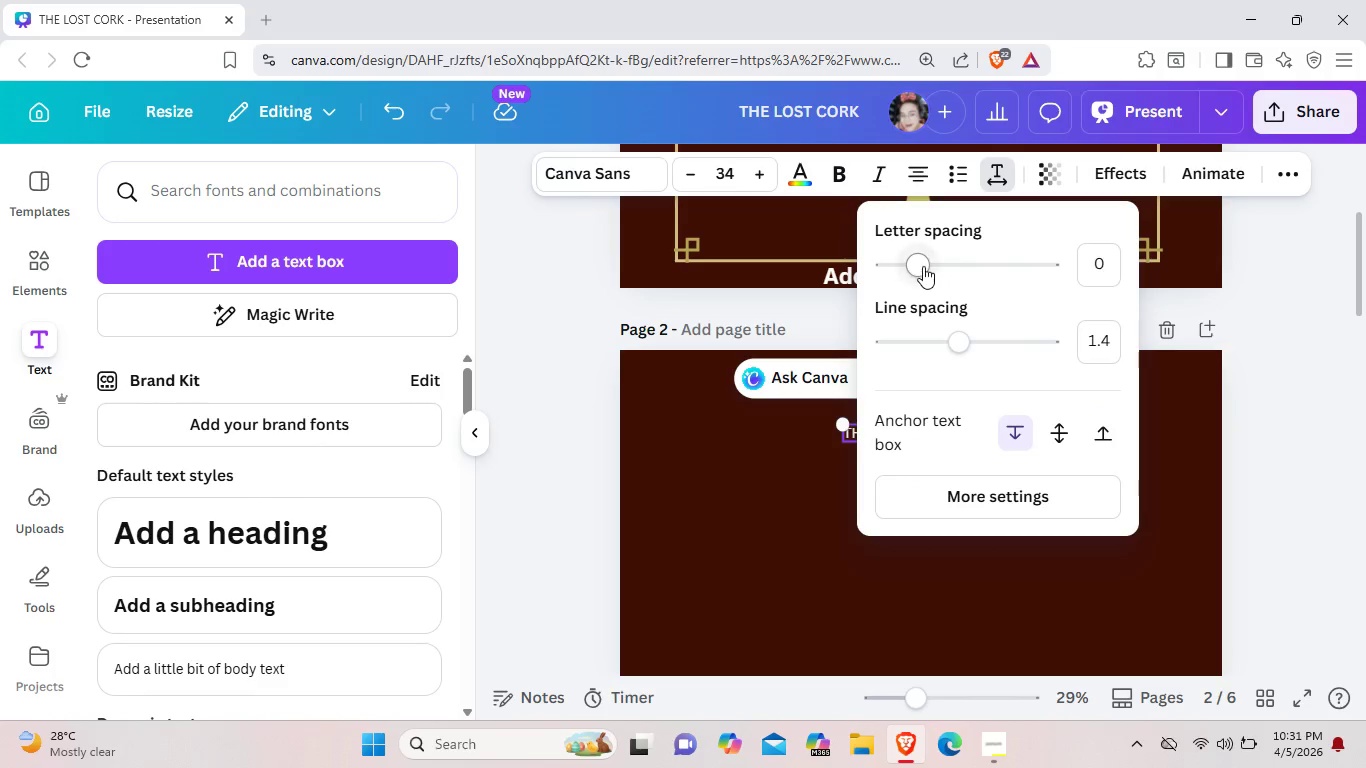 
left_click_drag(start_coordinate=[915, 265], to_coordinate=[929, 264])
 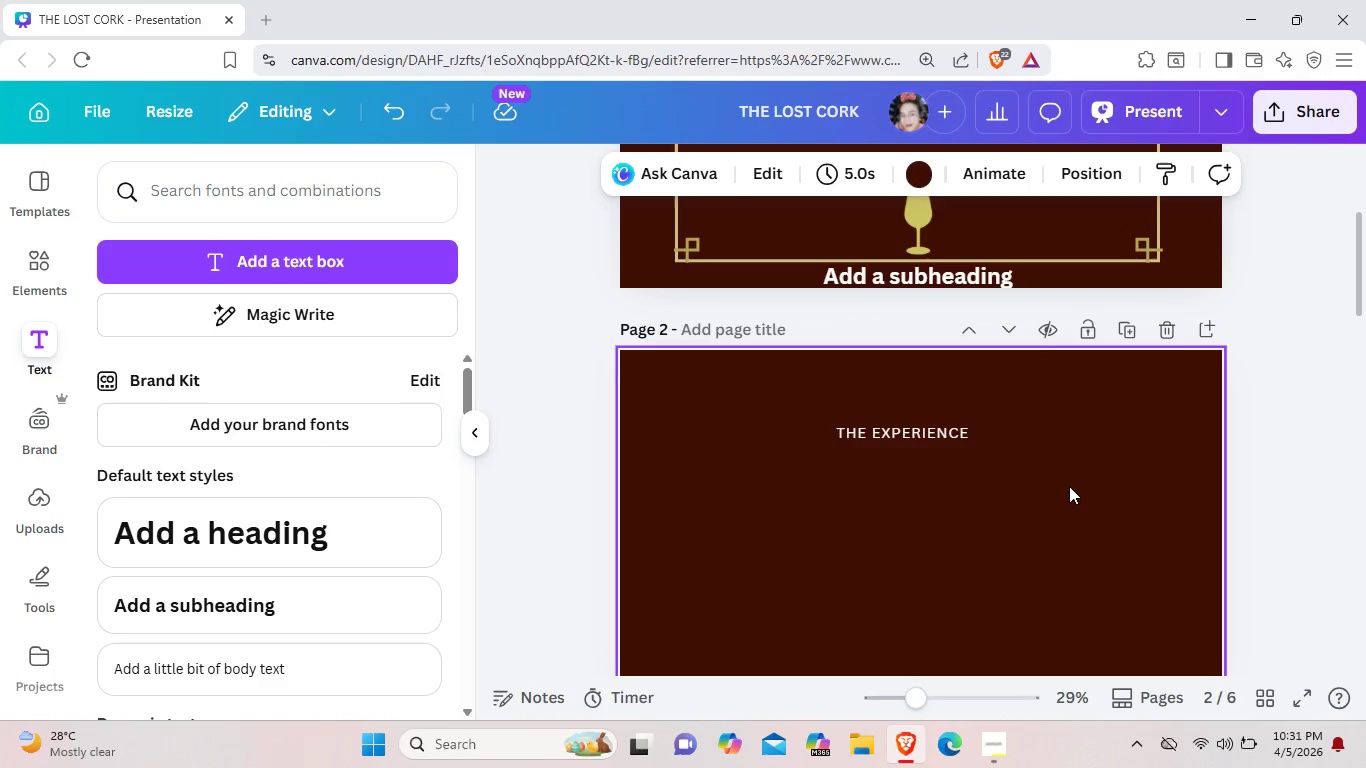 
double_click([1069, 486])
 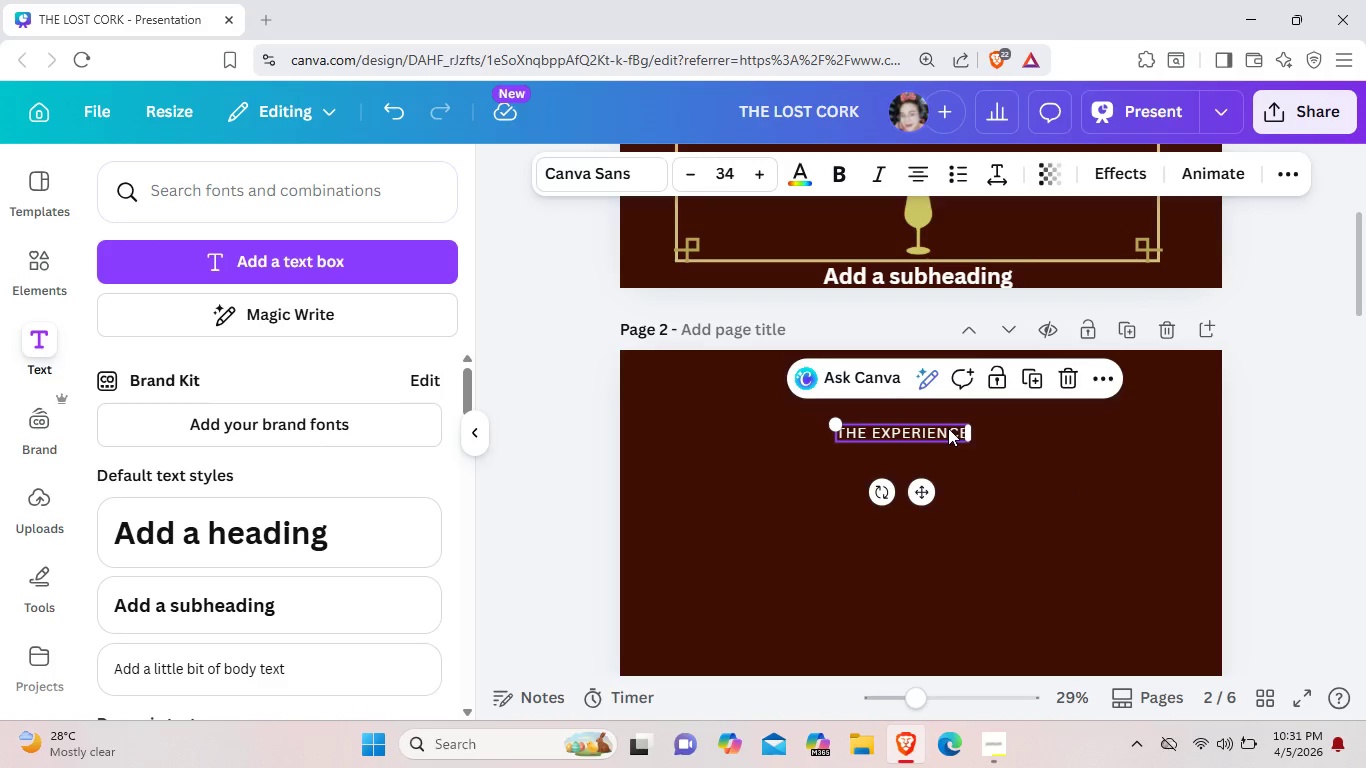 
left_click([948, 428])
 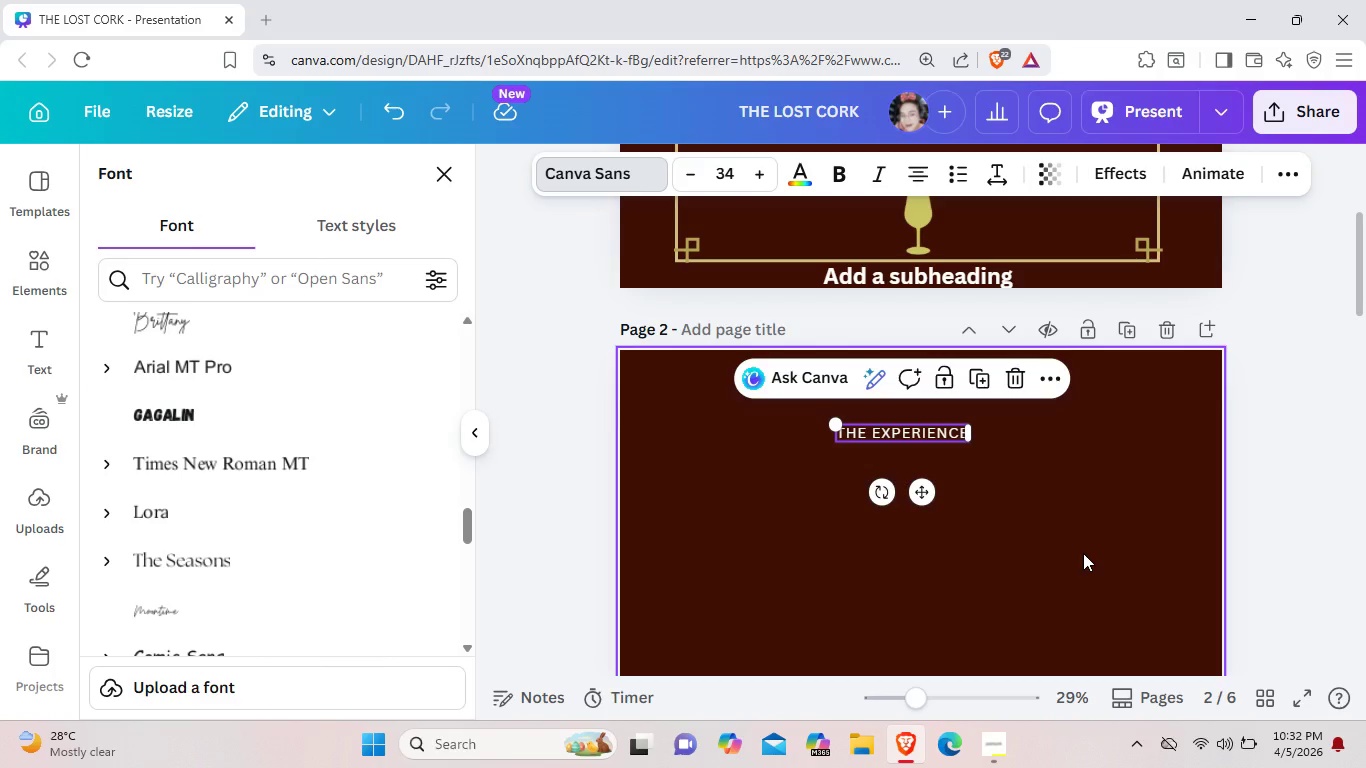 
wait(22.72)
 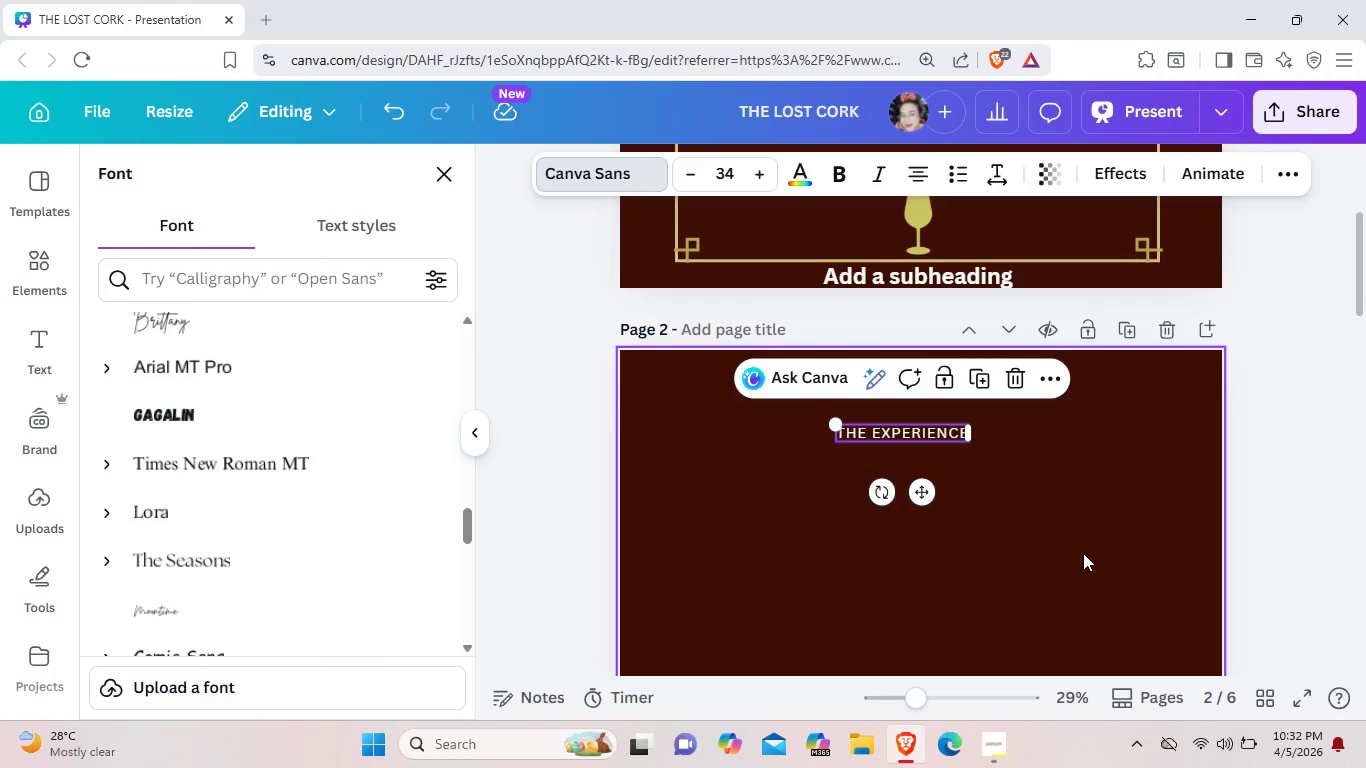 
left_click([616, 171])
 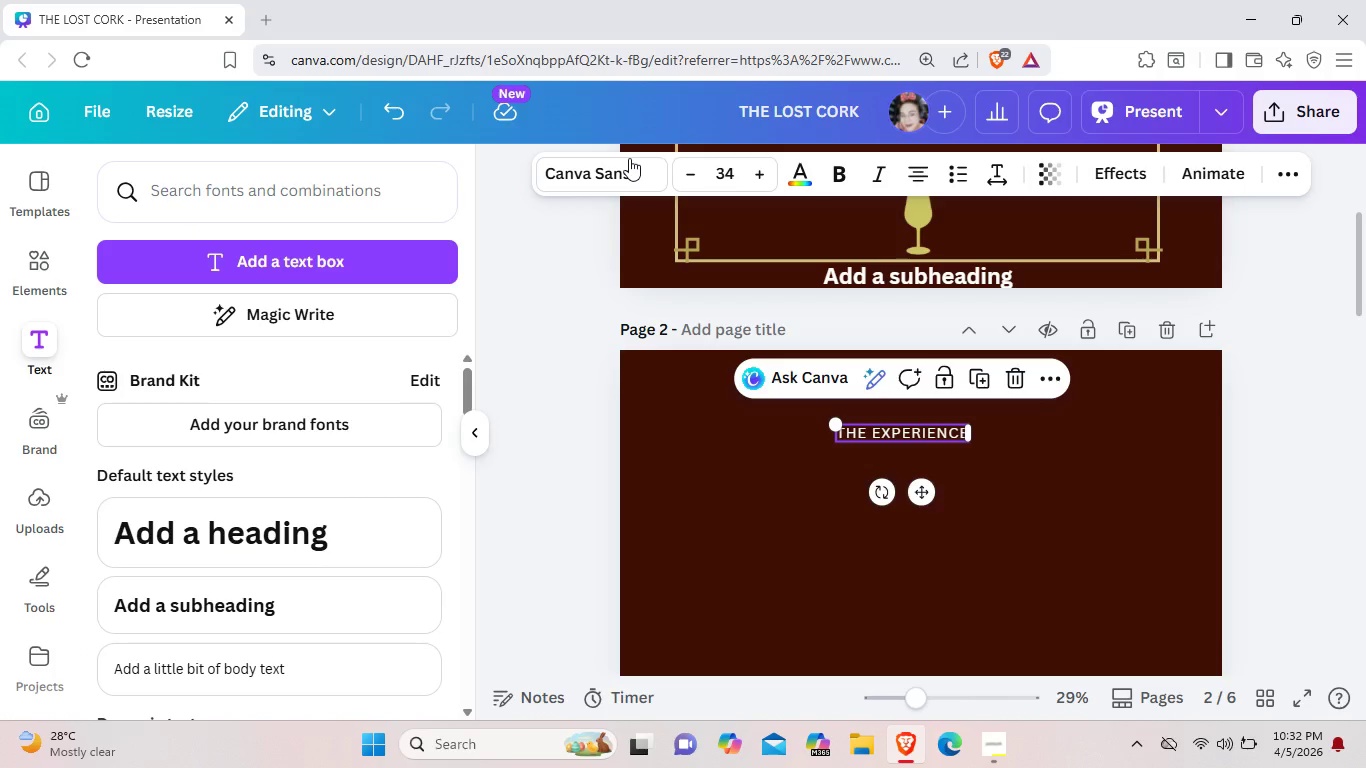 
left_click([618, 164])
 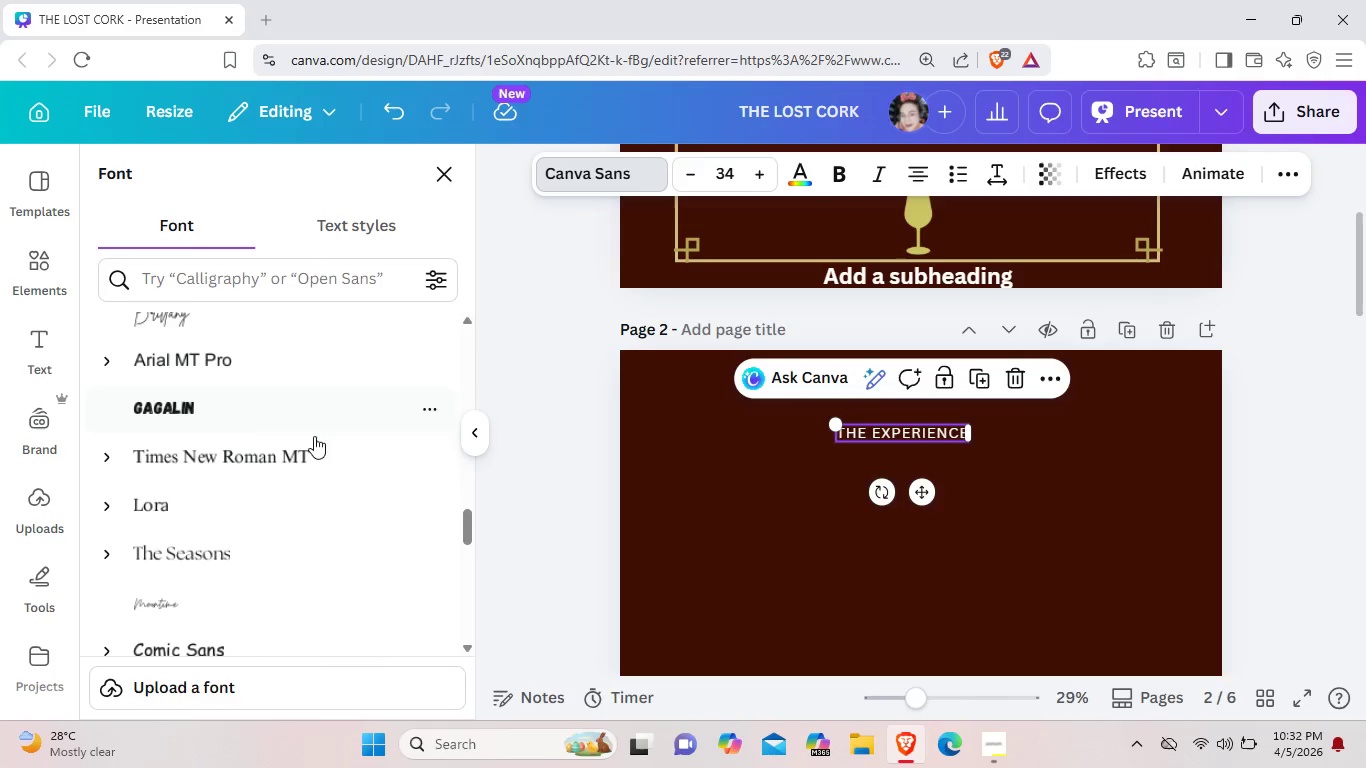 
left_click([300, 452])
 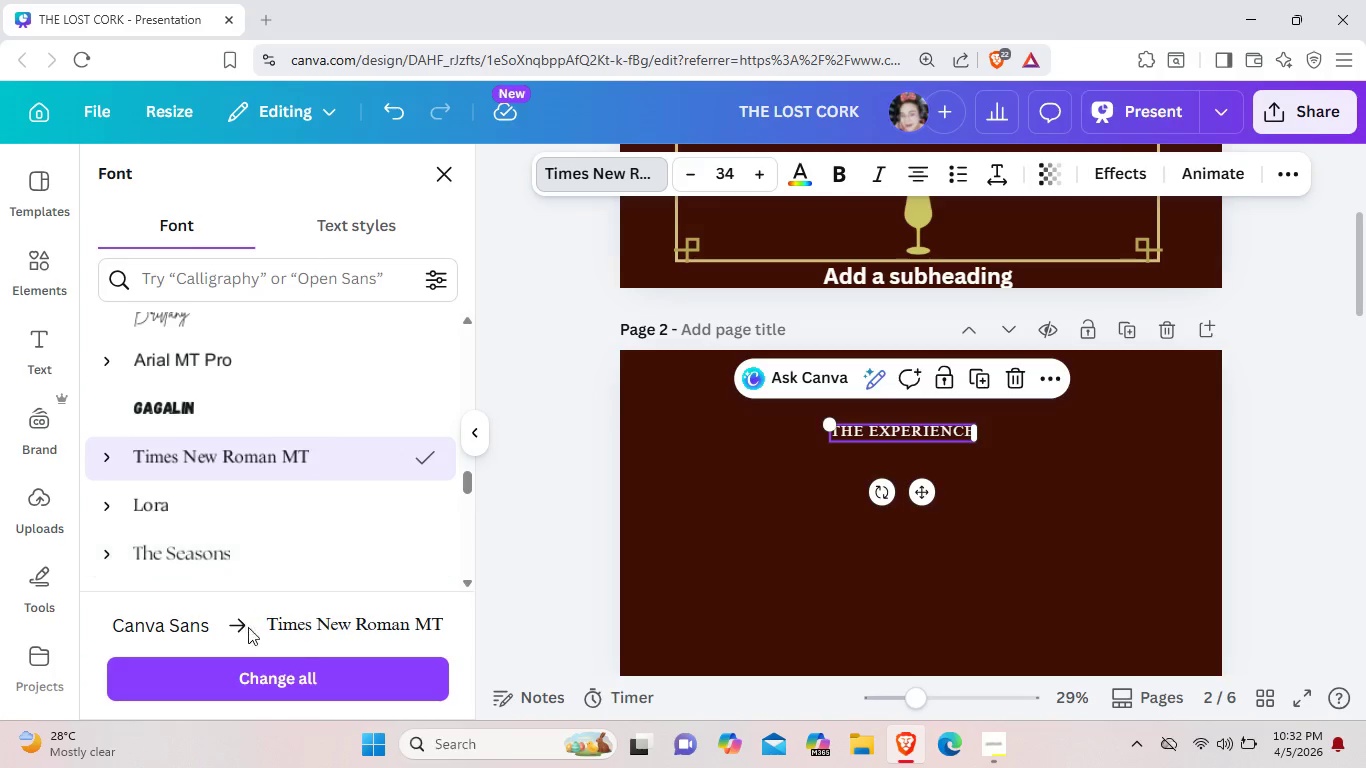 
wait(5.58)
 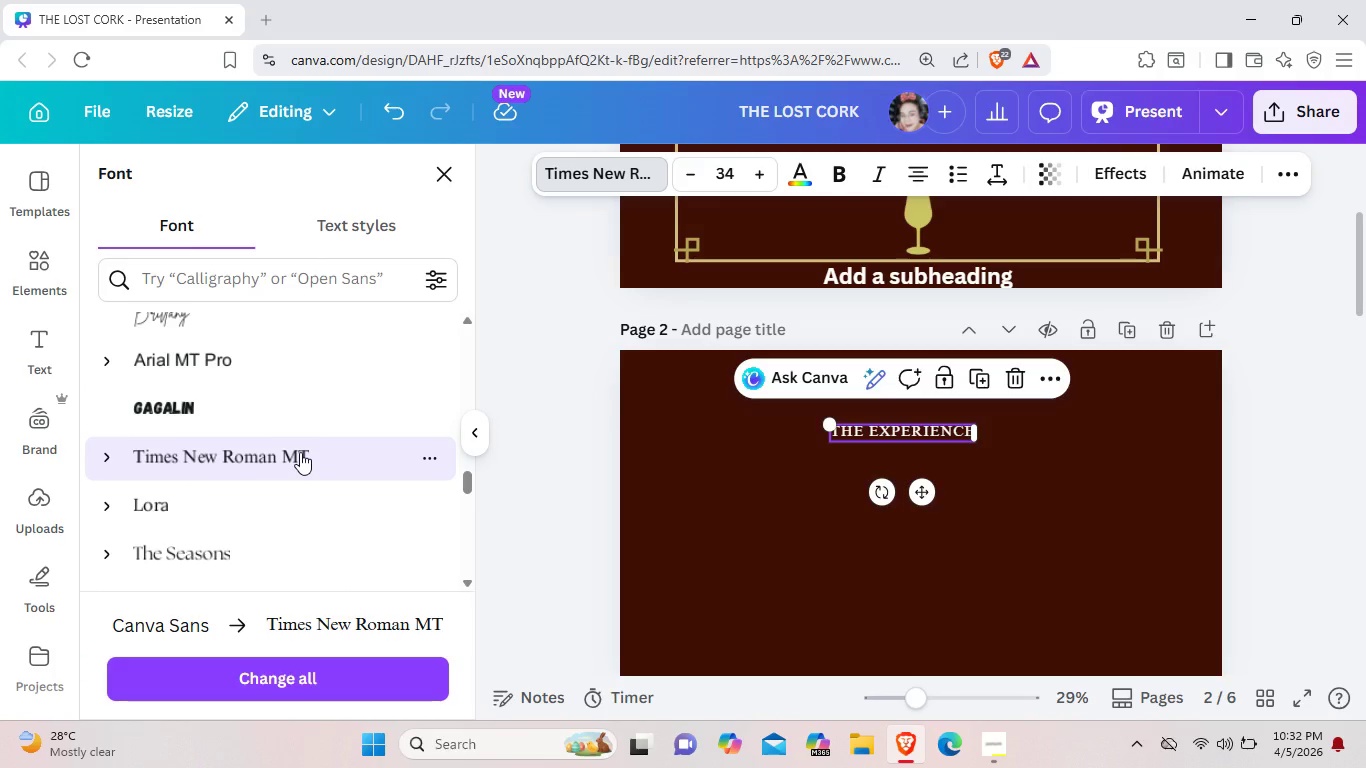 
left_click([274, 685])
 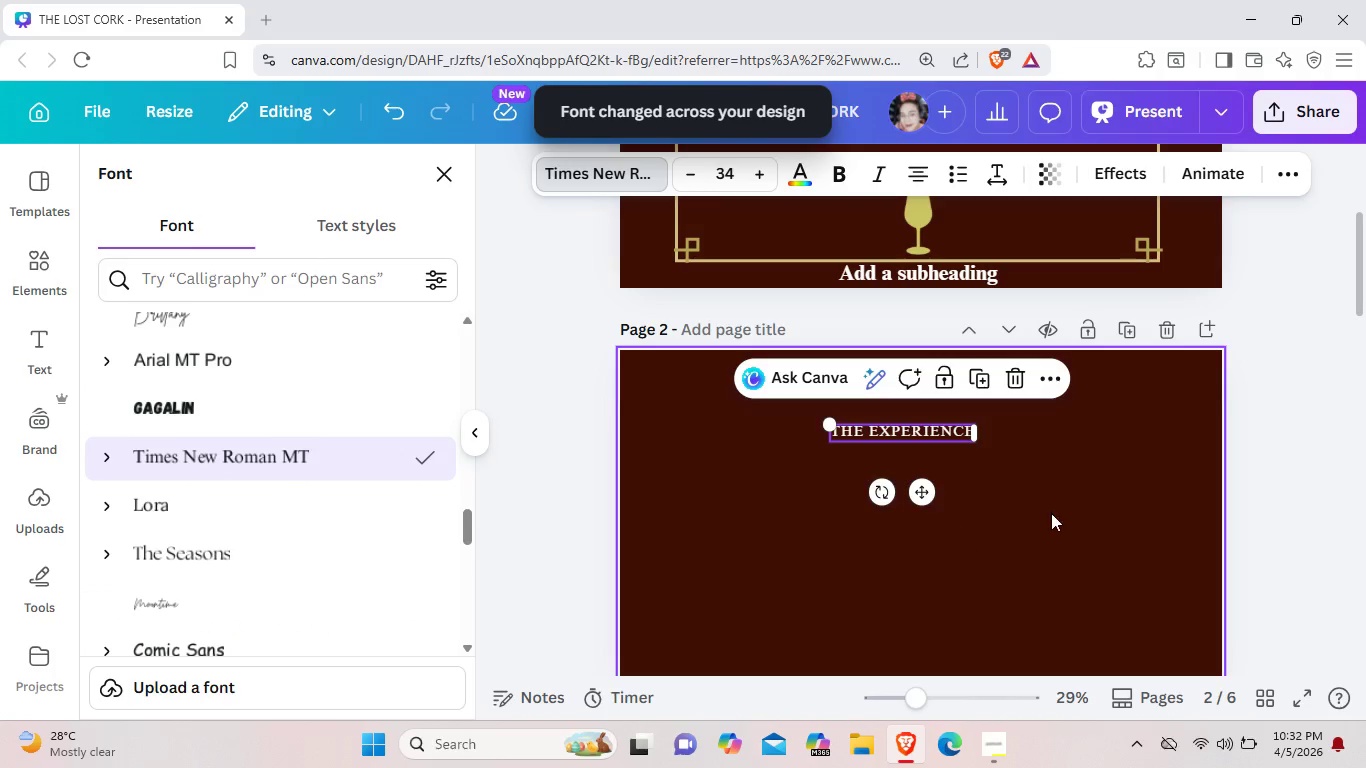 
left_click([1051, 513])
 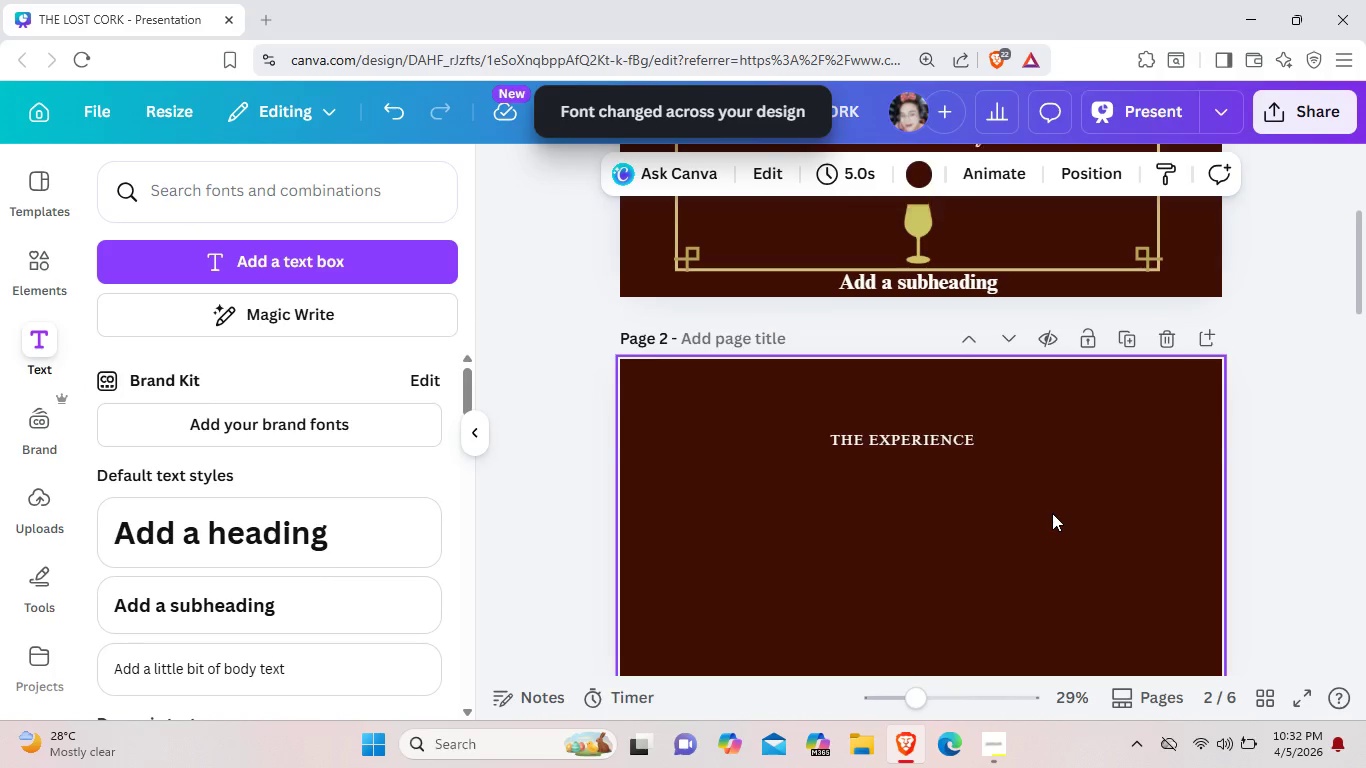 
scroll: coordinate [1052, 513], scroll_direction: up, amount: 2.0
 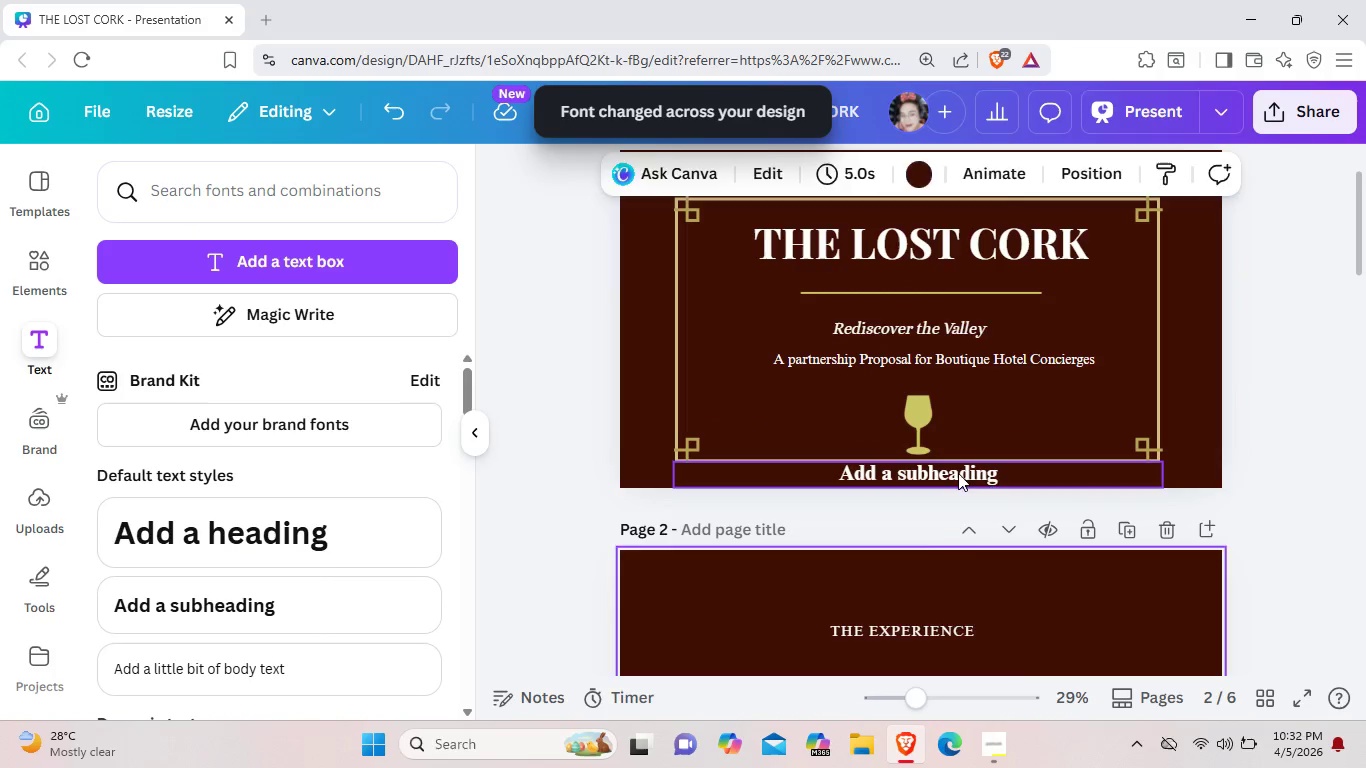 
left_click_drag(start_coordinate=[958, 473], to_coordinate=[1072, 651])
 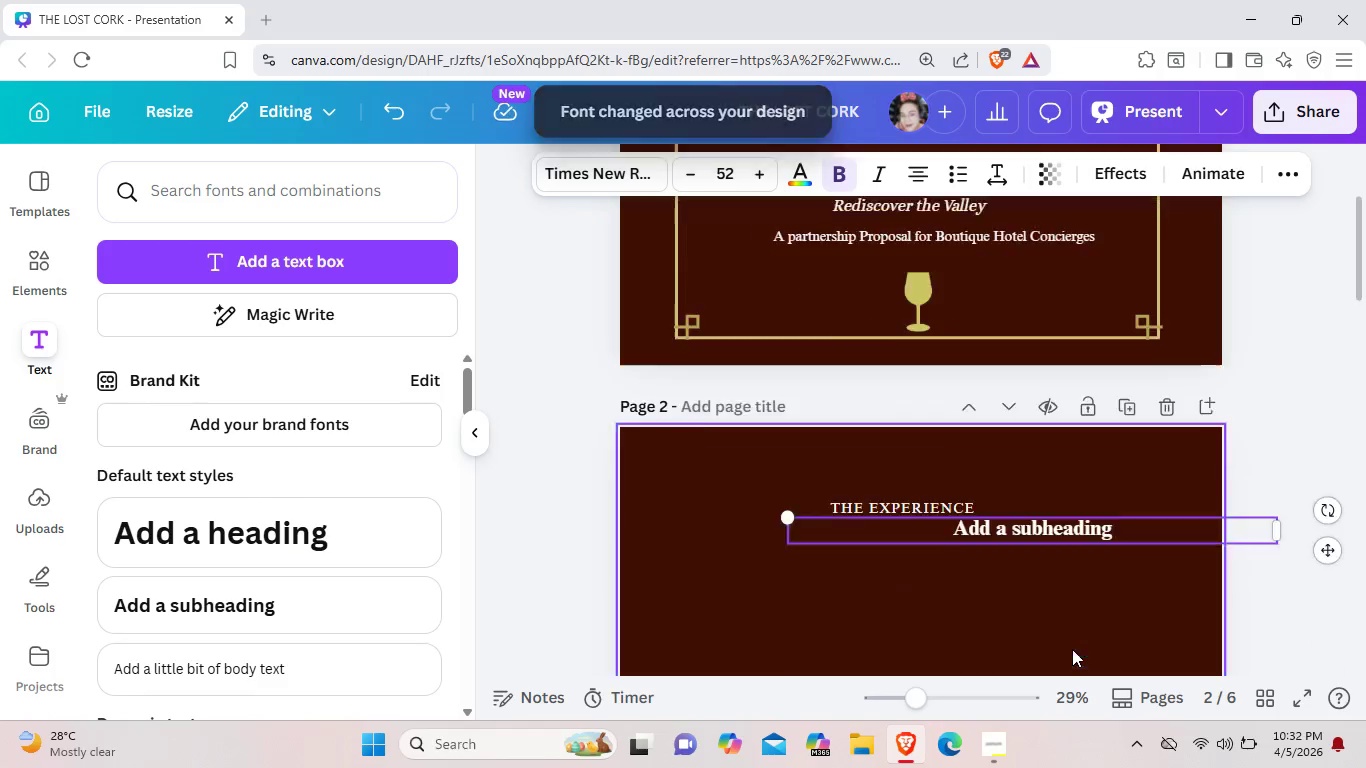 
scroll: coordinate [1072, 649], scroll_direction: down, amount: 1.0
 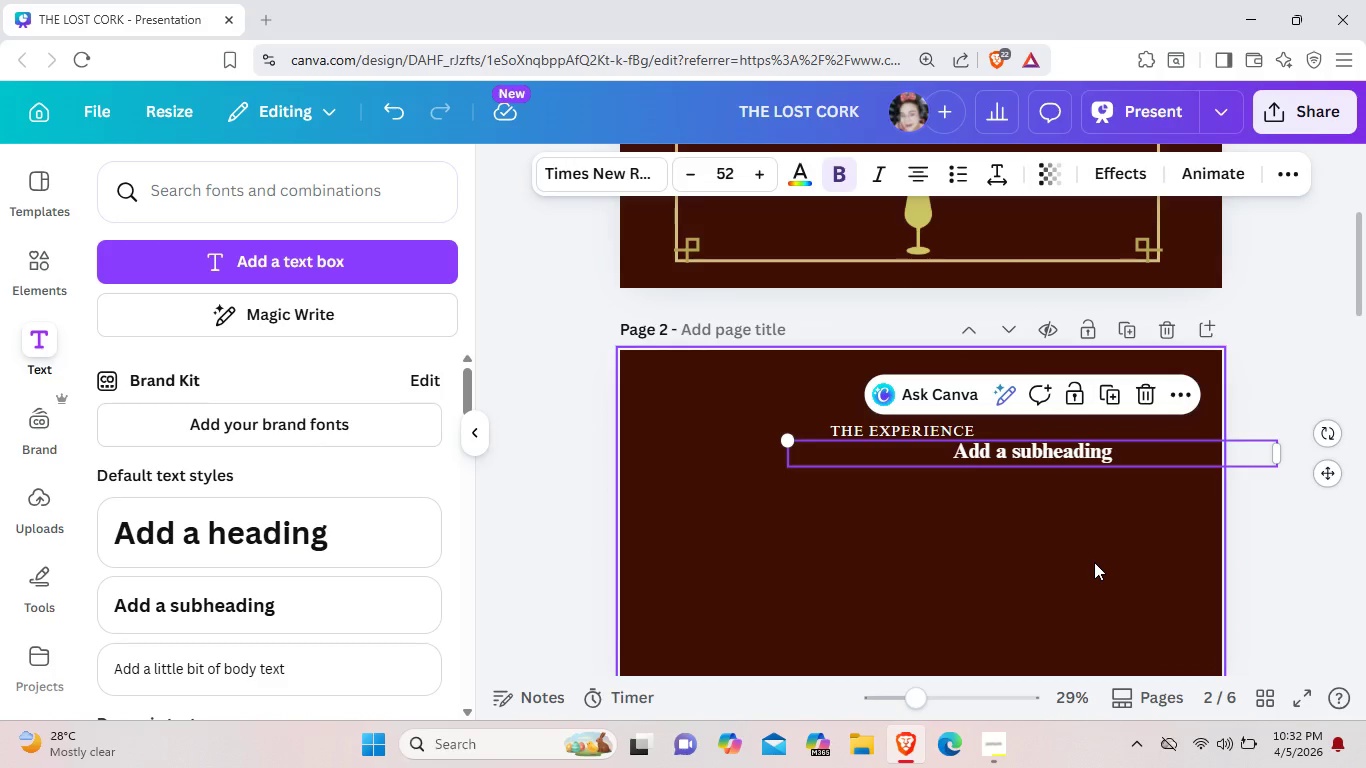 
key(Backspace)
 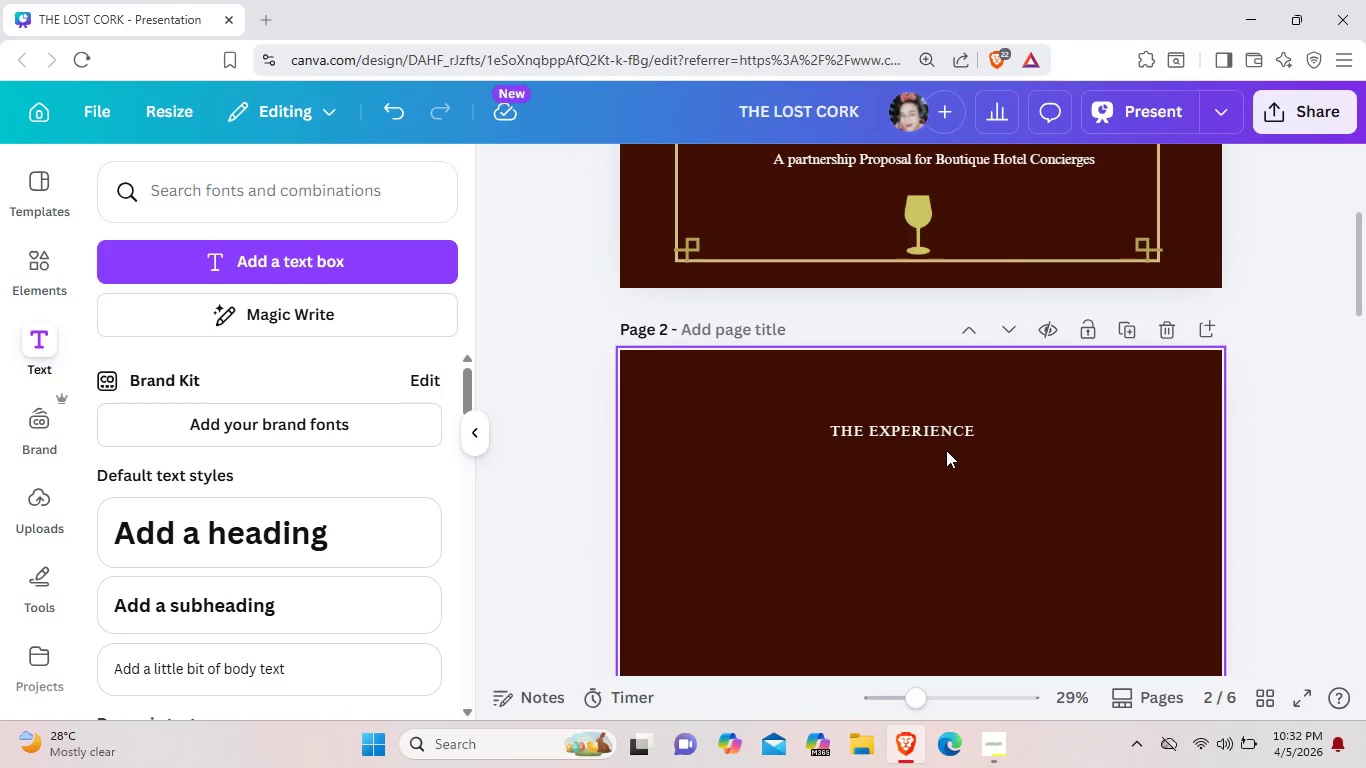 
left_click([945, 429])
 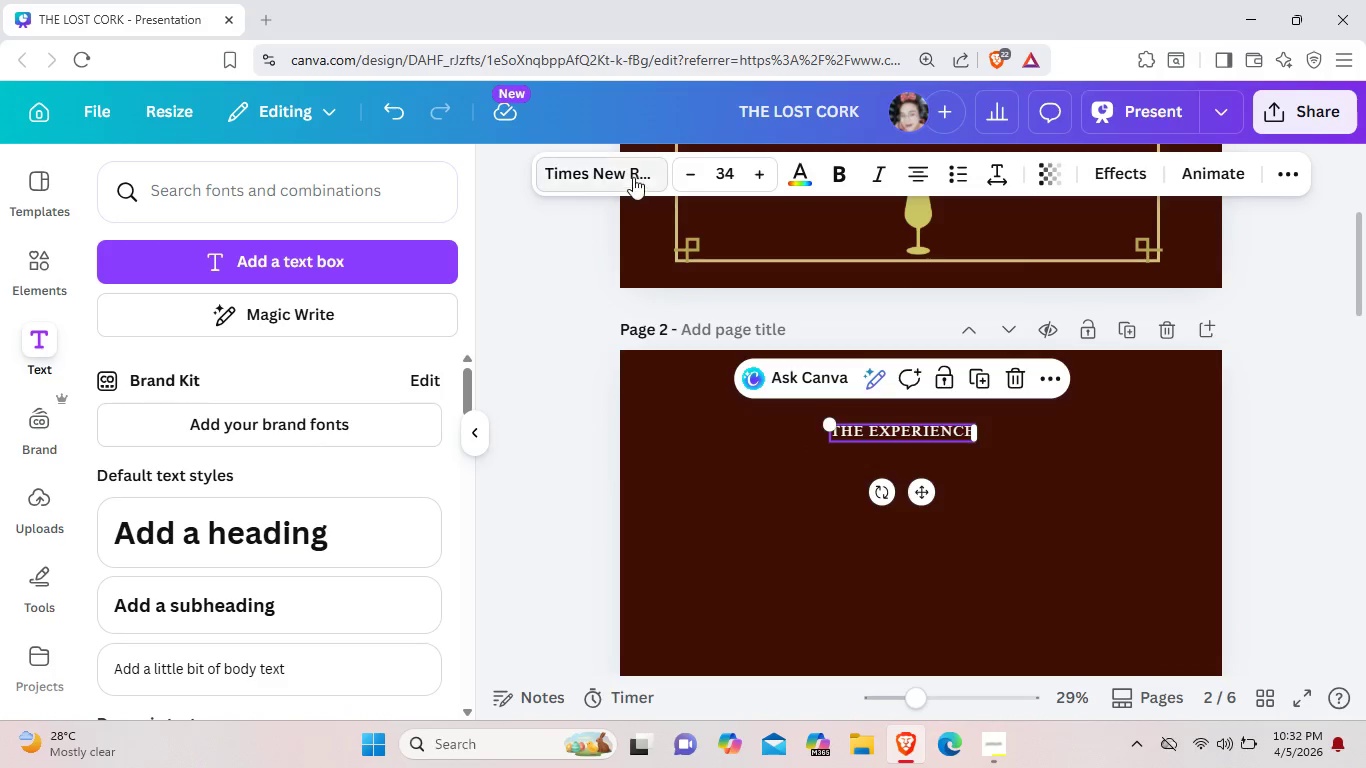 
left_click([632, 176])
 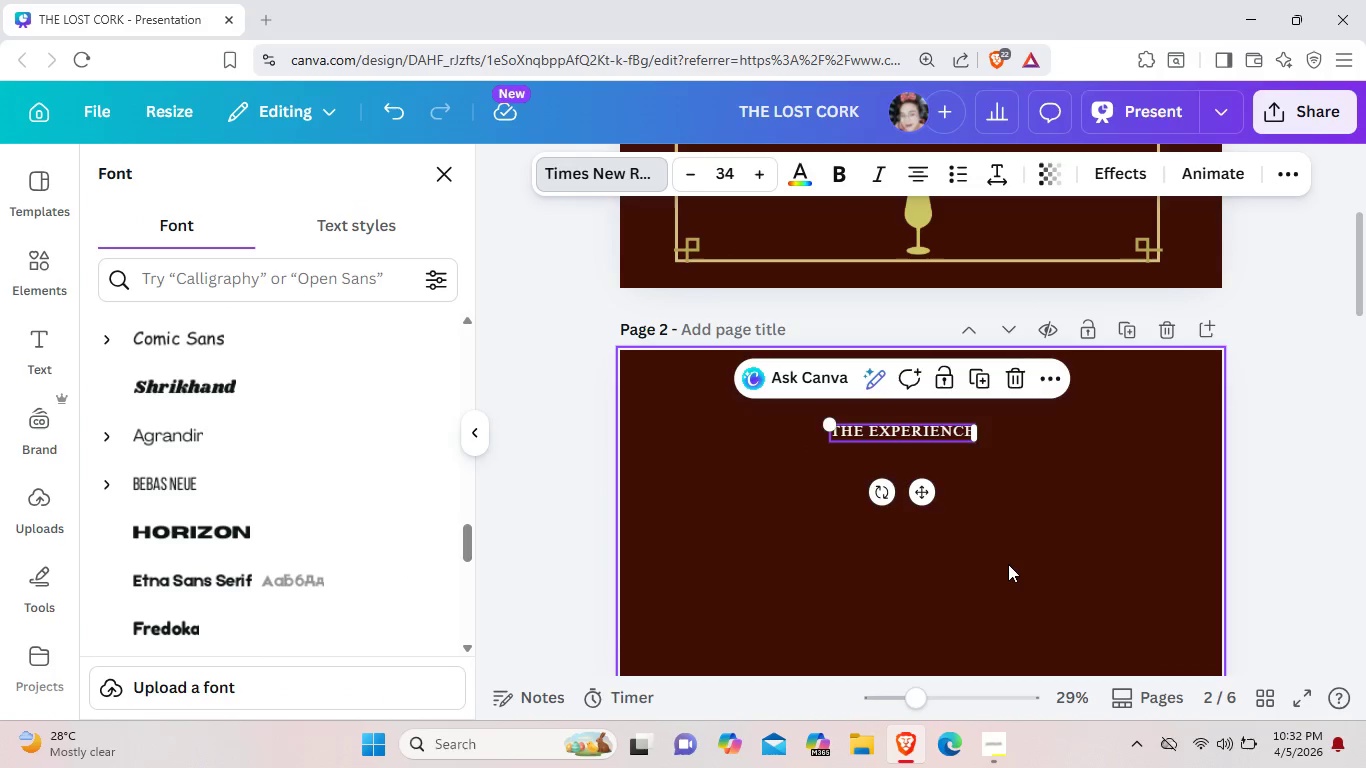 
left_click([1008, 564])
 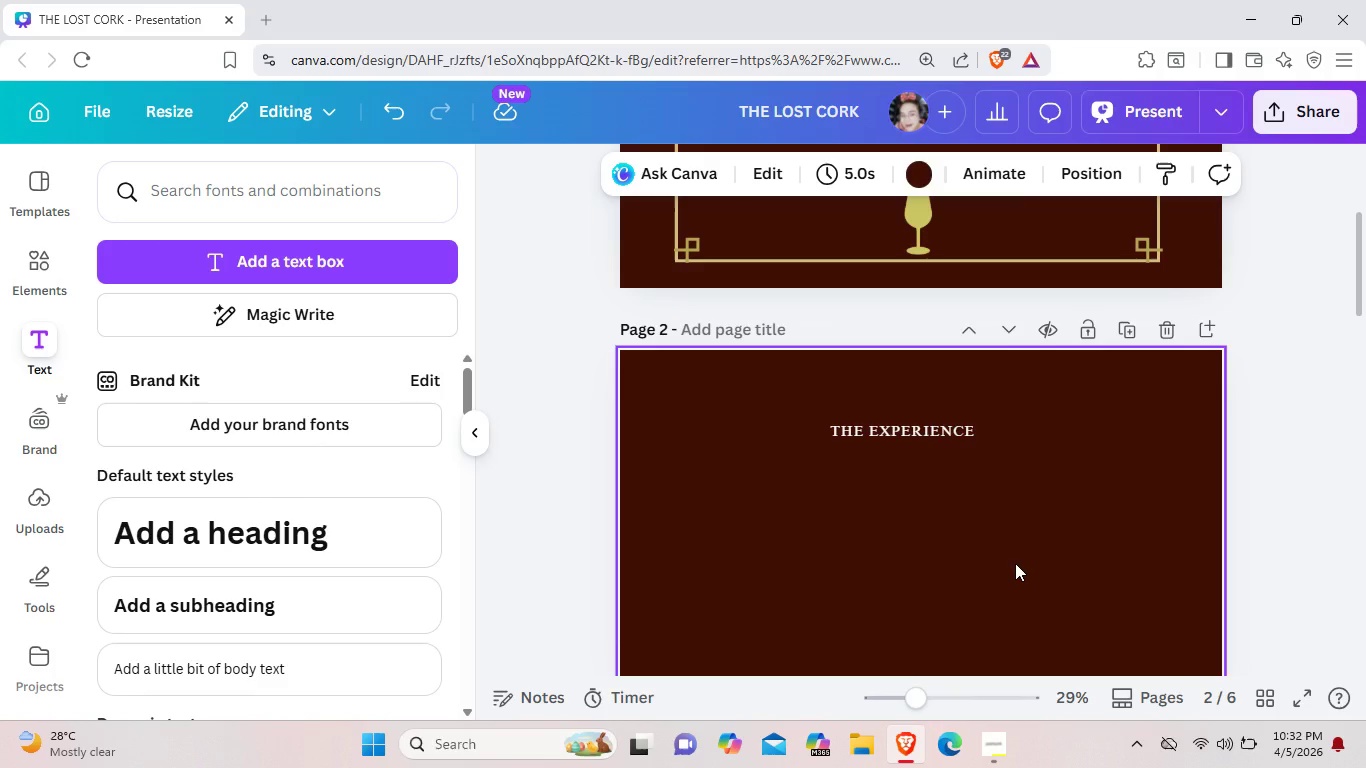 
wait(10.34)
 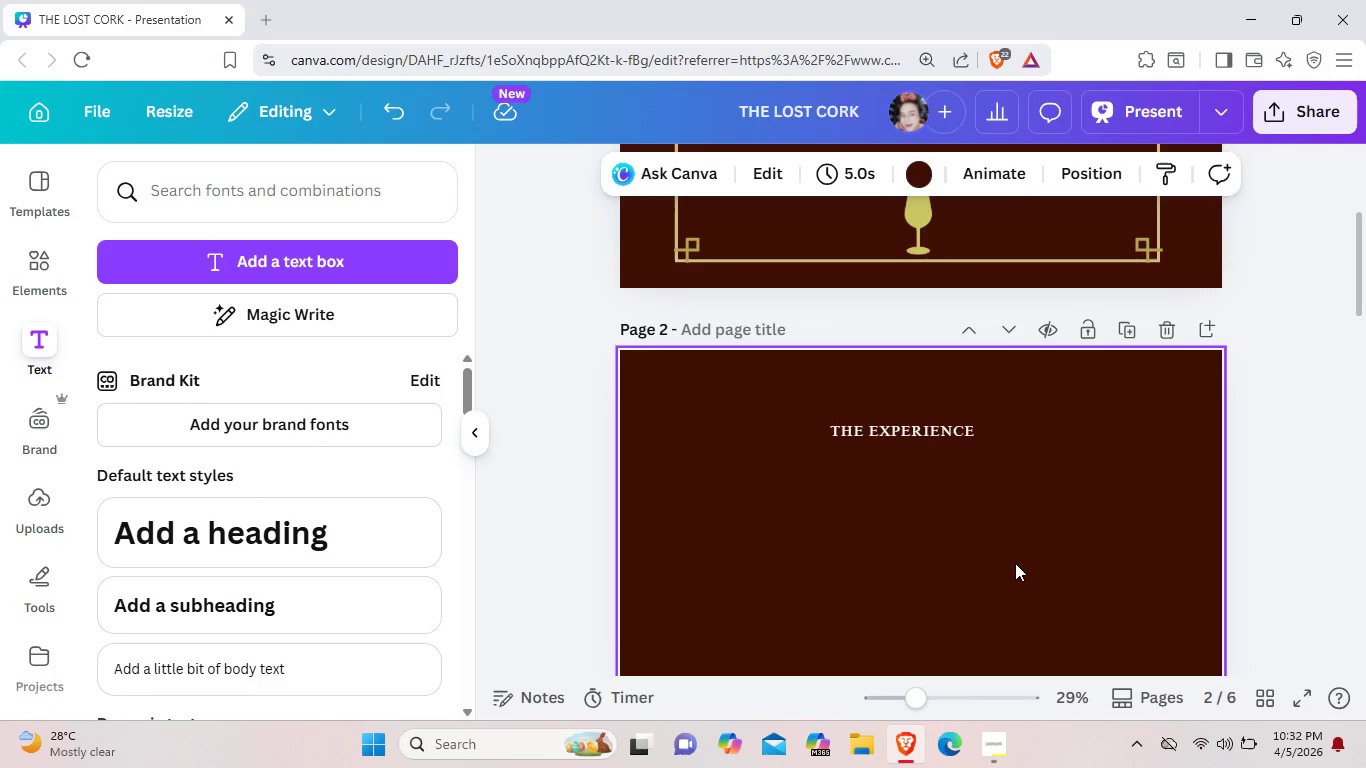 
left_click([950, 431])
 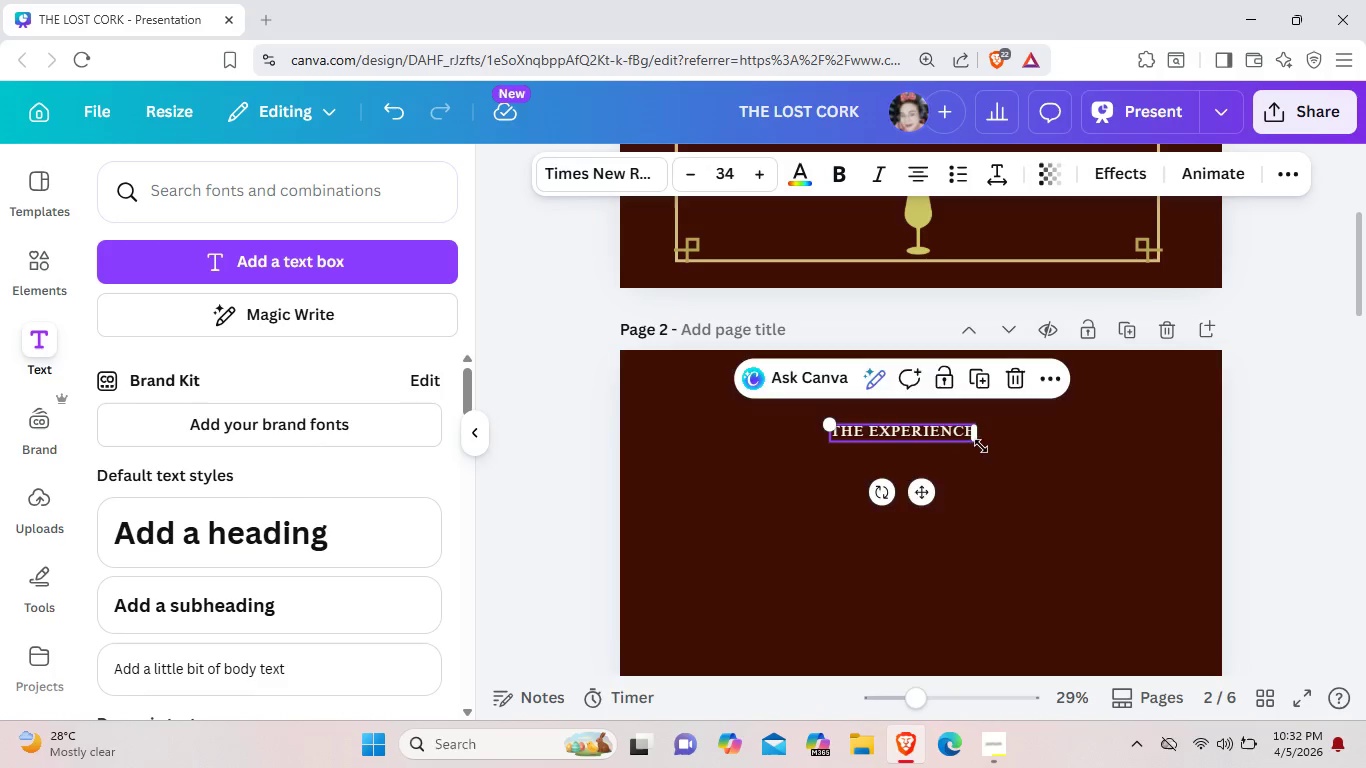 
left_click_drag(start_coordinate=[979, 446], to_coordinate=[1016, 456])
 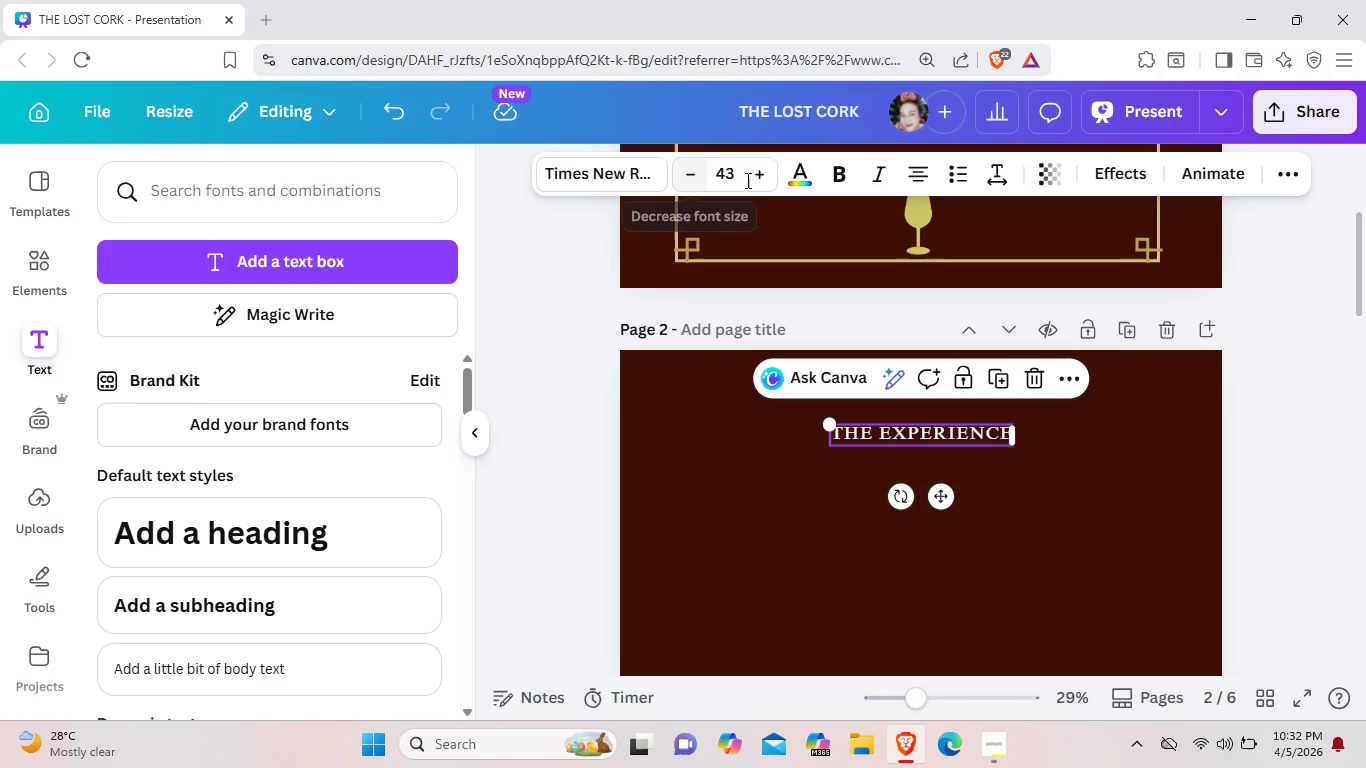 
left_click([803, 183])
 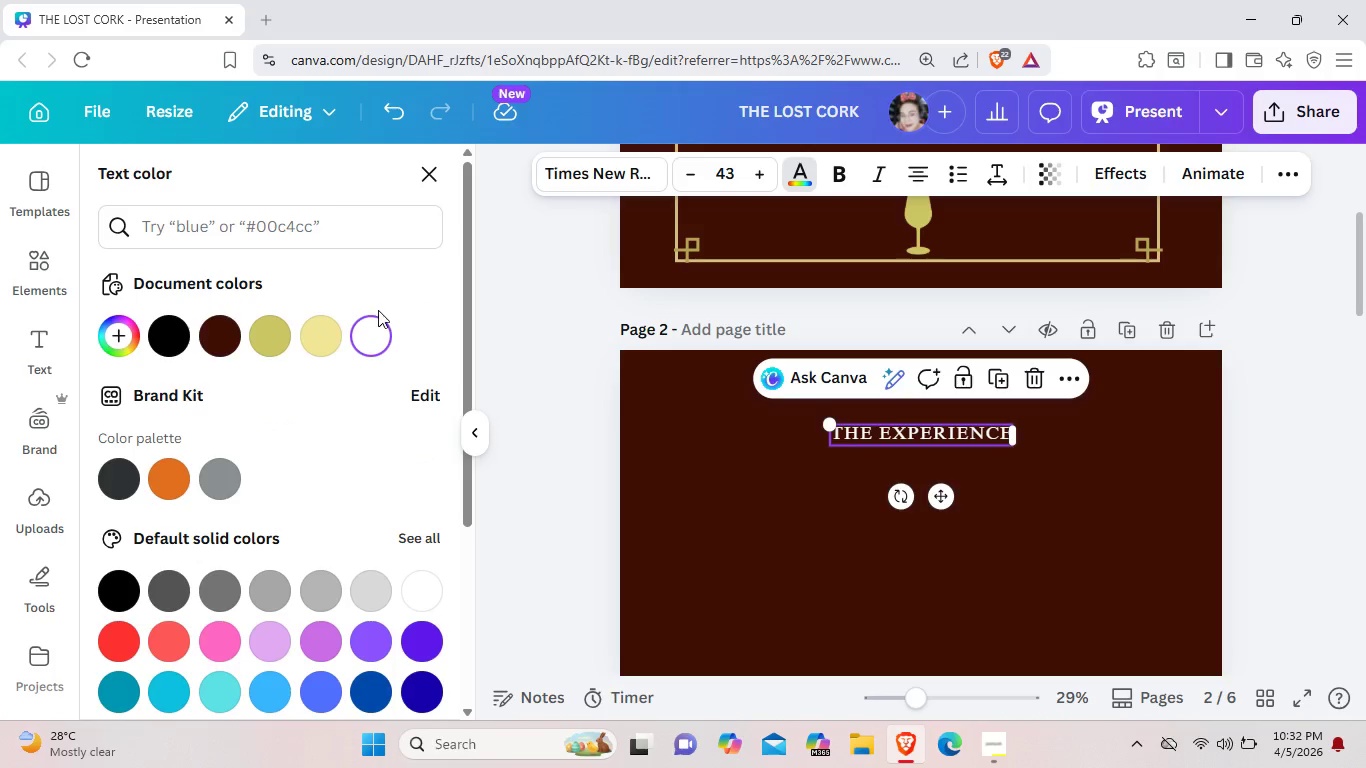 
left_click([326, 324])
 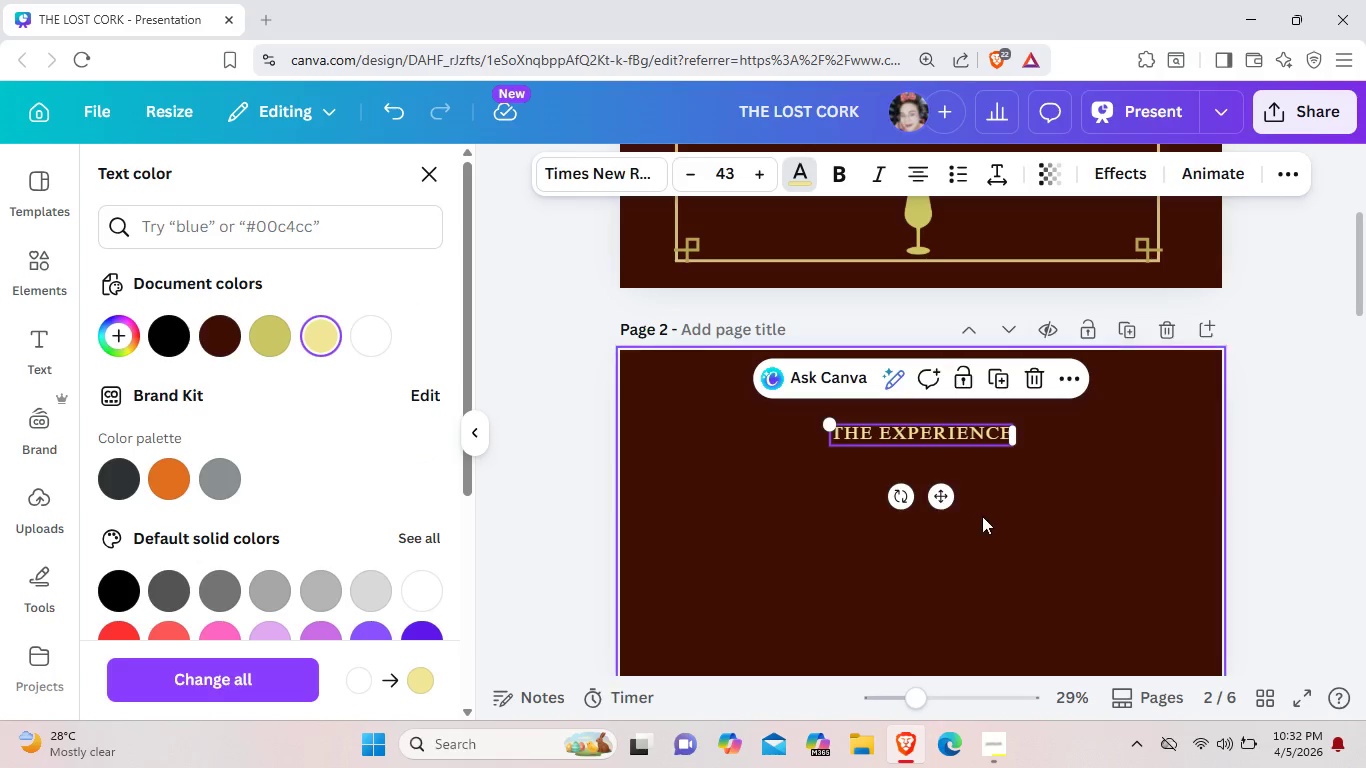 
left_click([982, 516])
 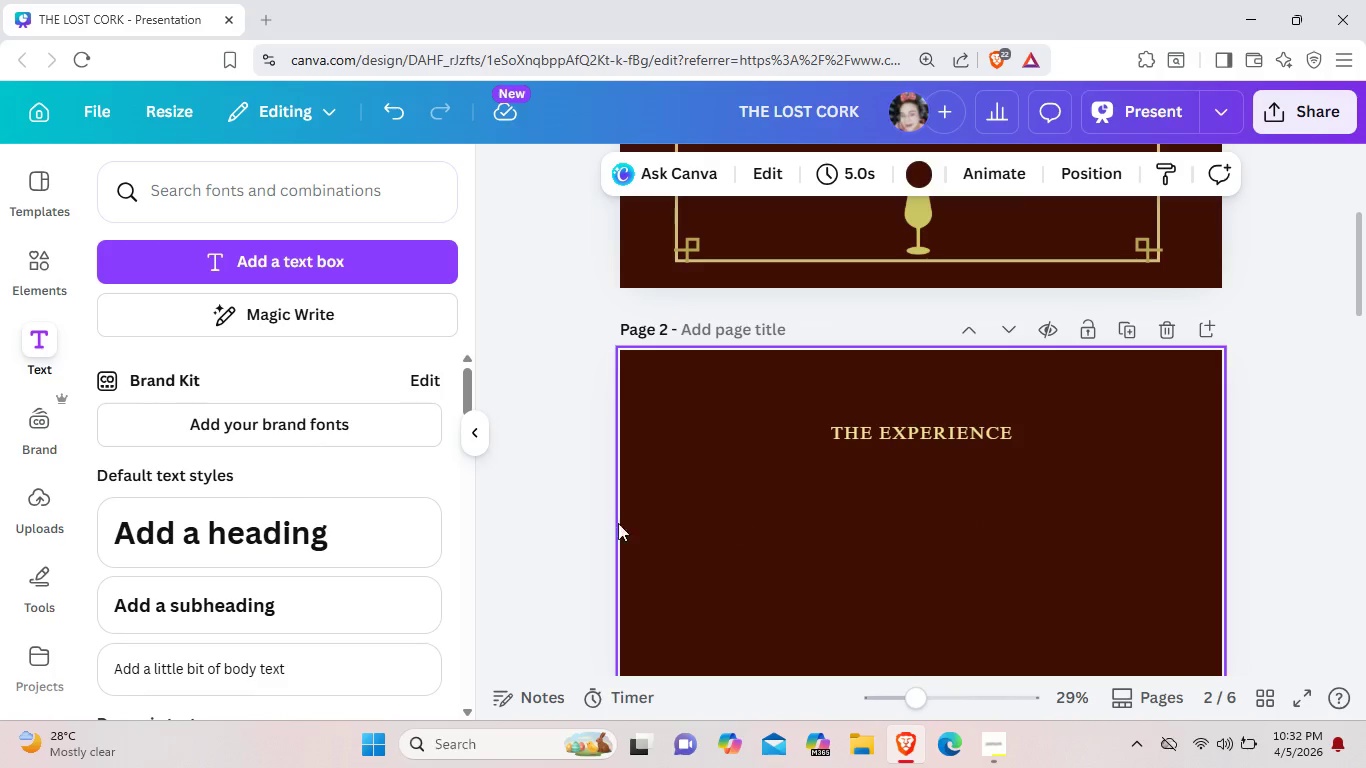 
wait(5.5)
 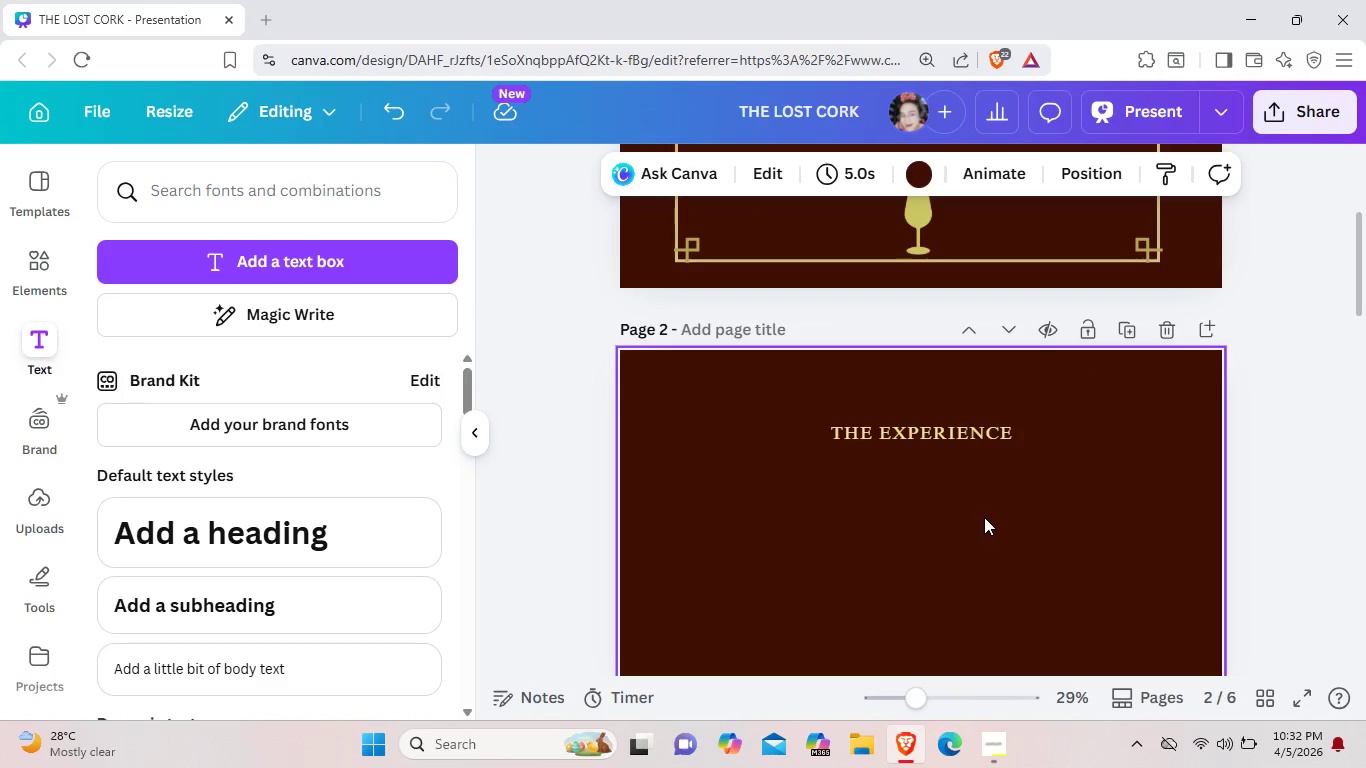 
left_click([393, 534])
 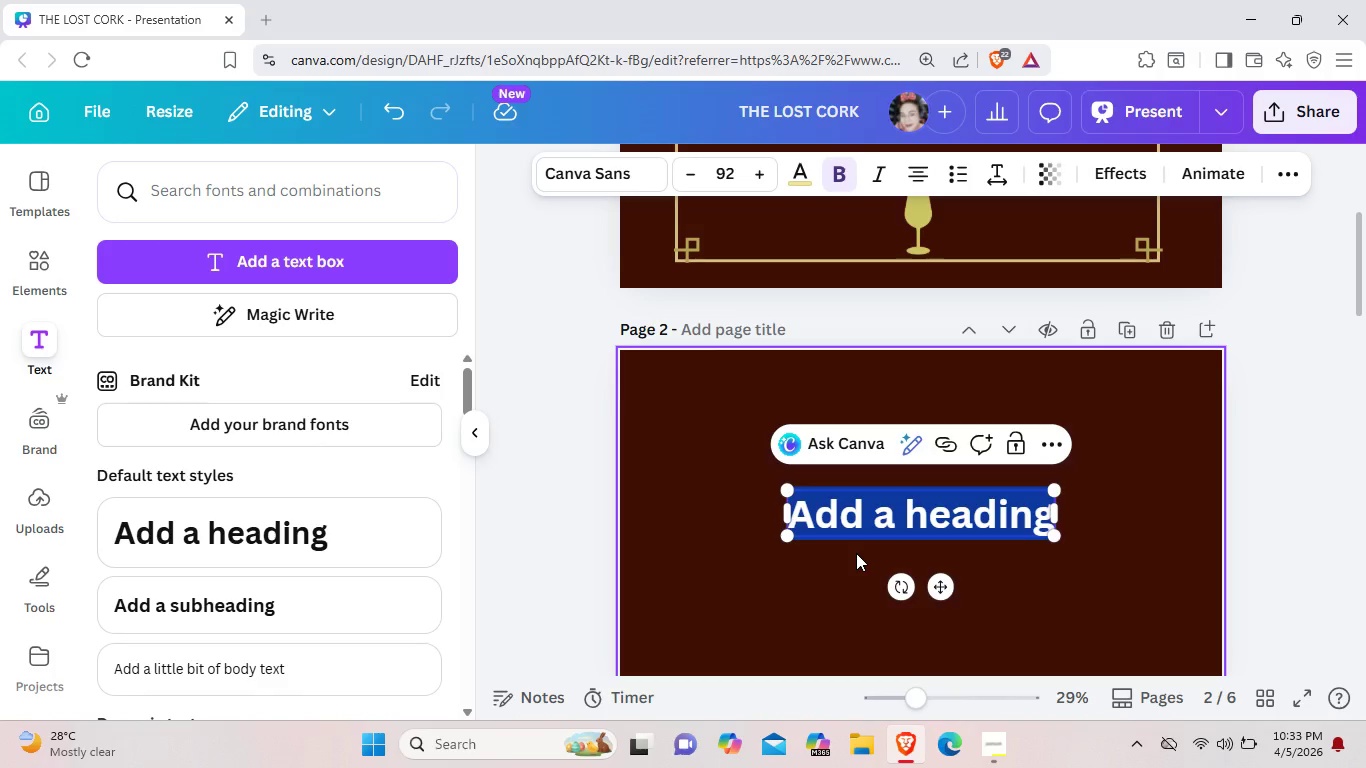 
key(Backspace)
type(vINTAGE)
key(Backspace)
key(Backspace)
key(Backspace)
key(Backspace)
key(Backspace)
key(Backspace)
key(Backspace)
type(VINTAGE)
key(Backspace)
key(Backspace)
key(Backspace)
key(Backspace)
key(Backspace)
key(Backspace)
type(intage Sidecar Tours)
 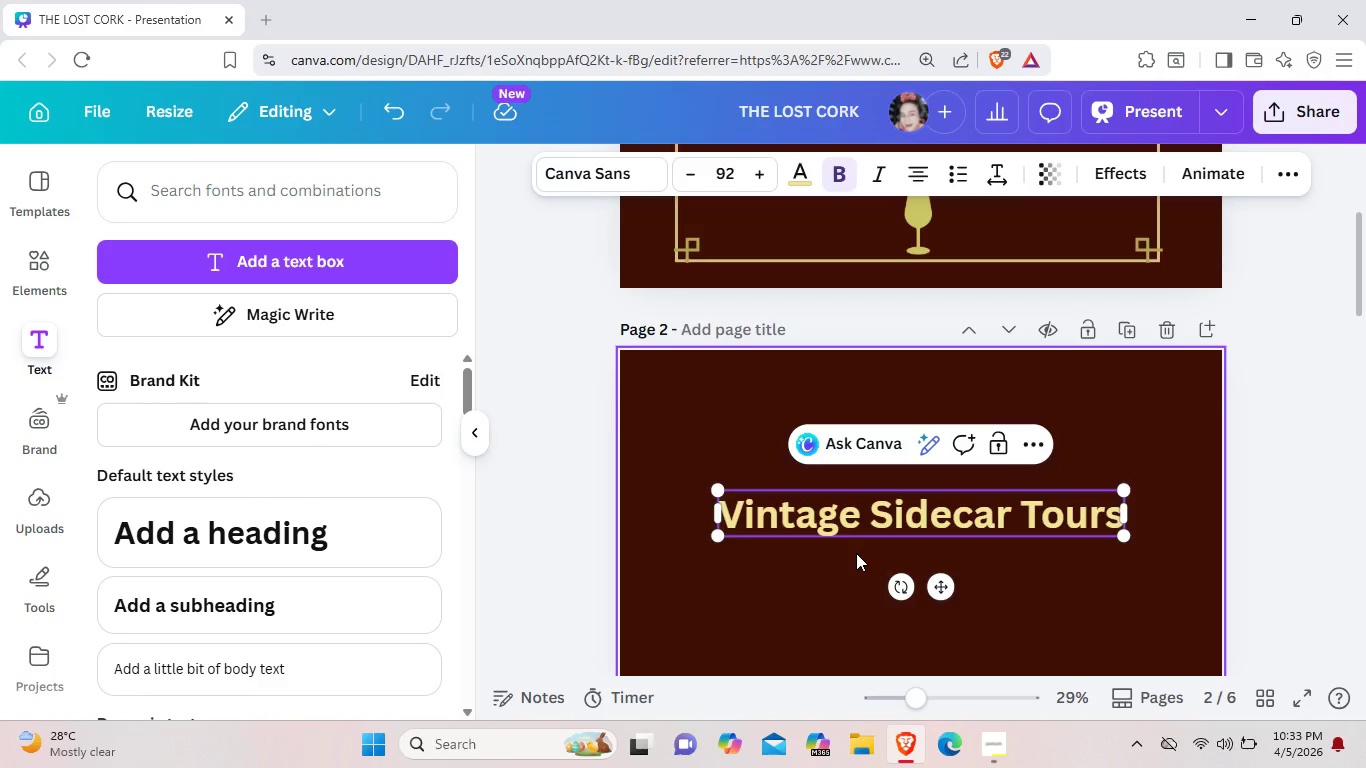 
key(Space)
 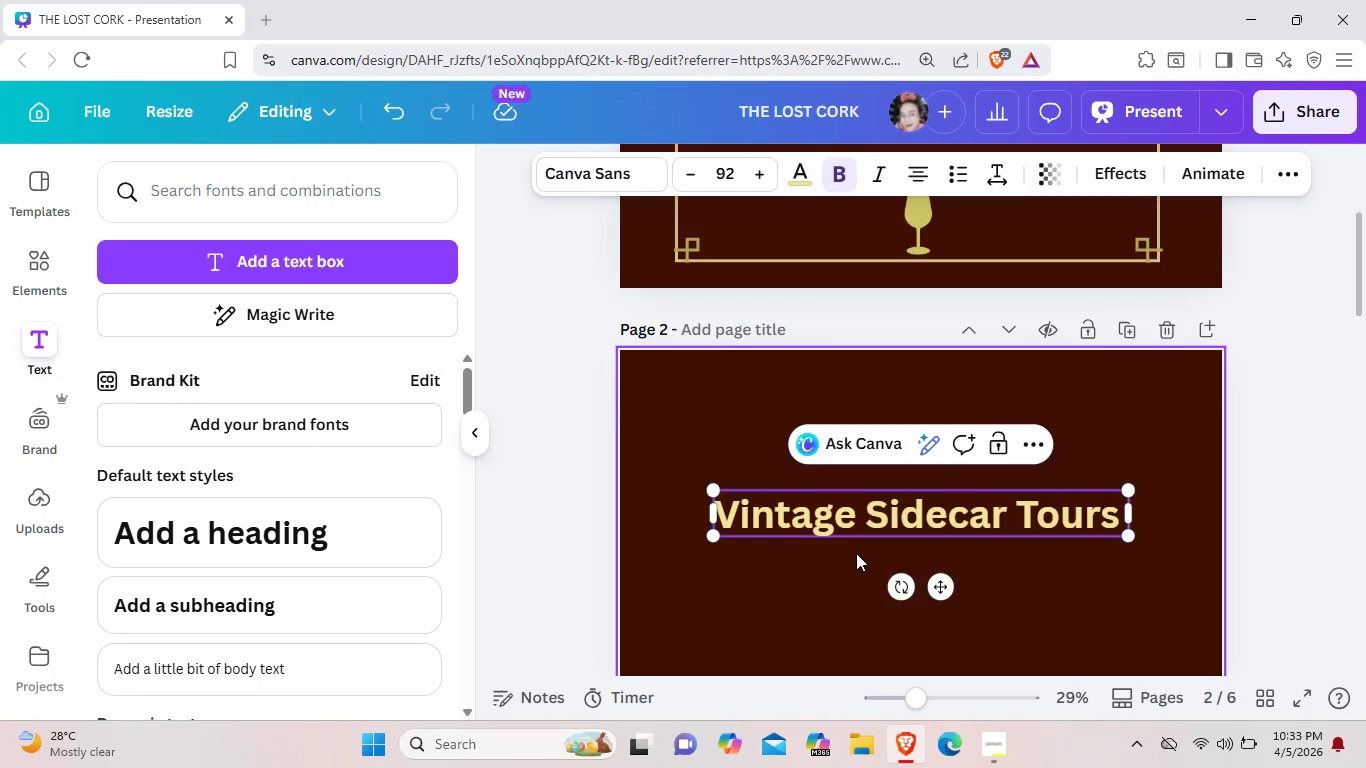 
wait(9.41)
 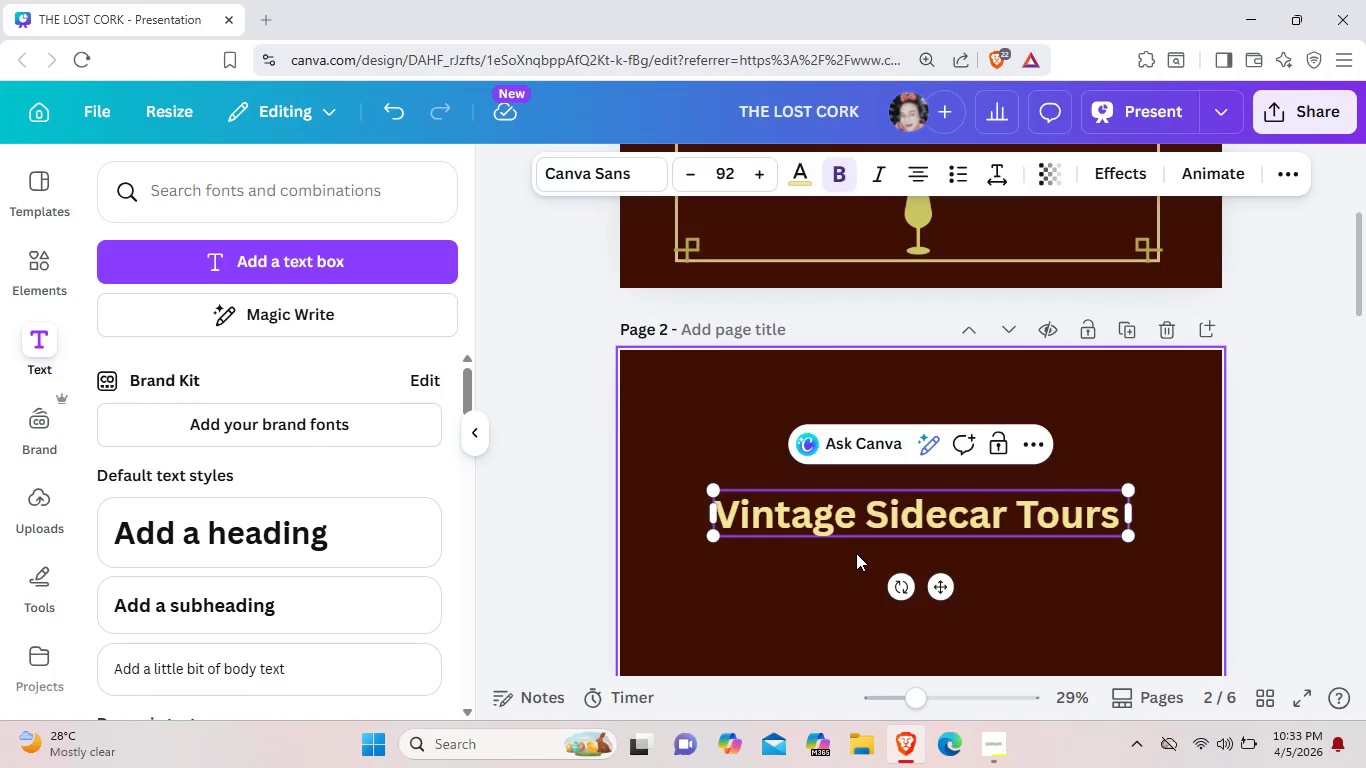 
type(of the Valley)
 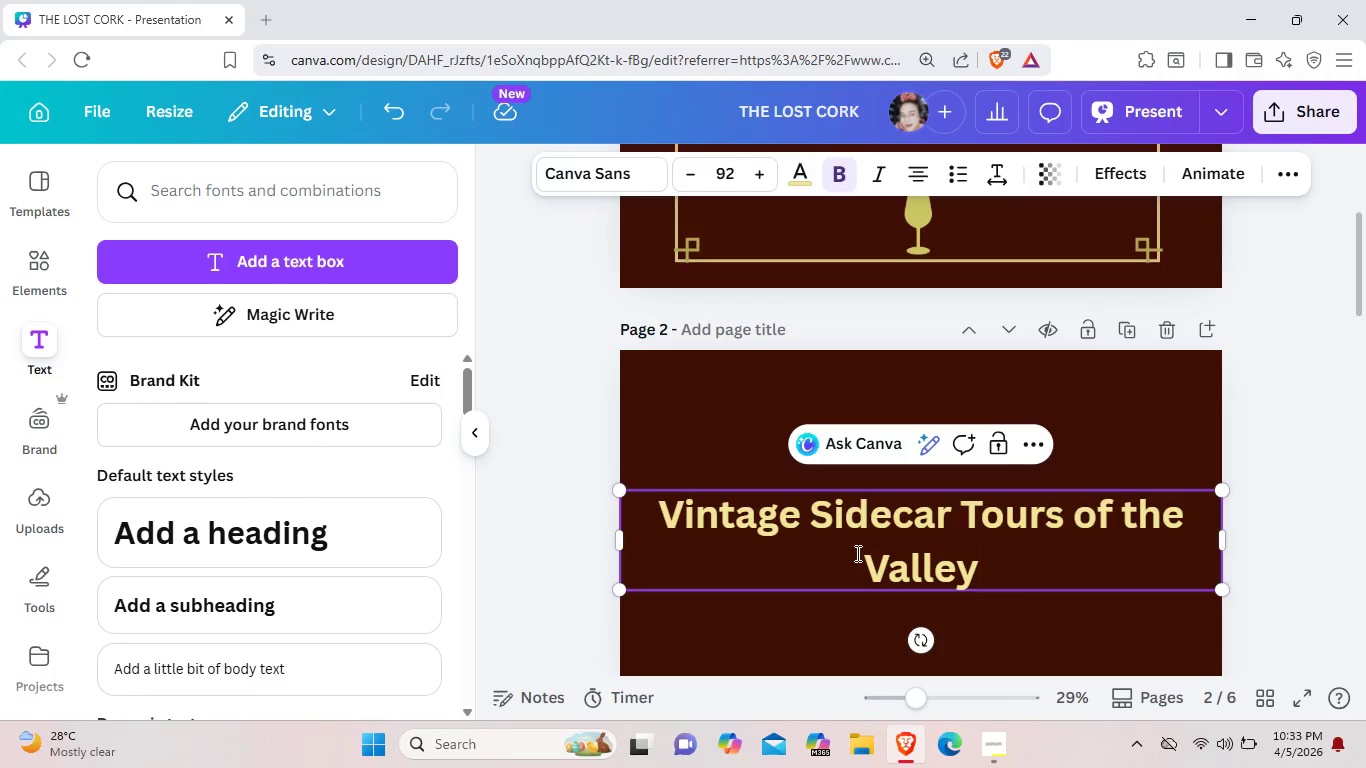 
wait(6.66)
 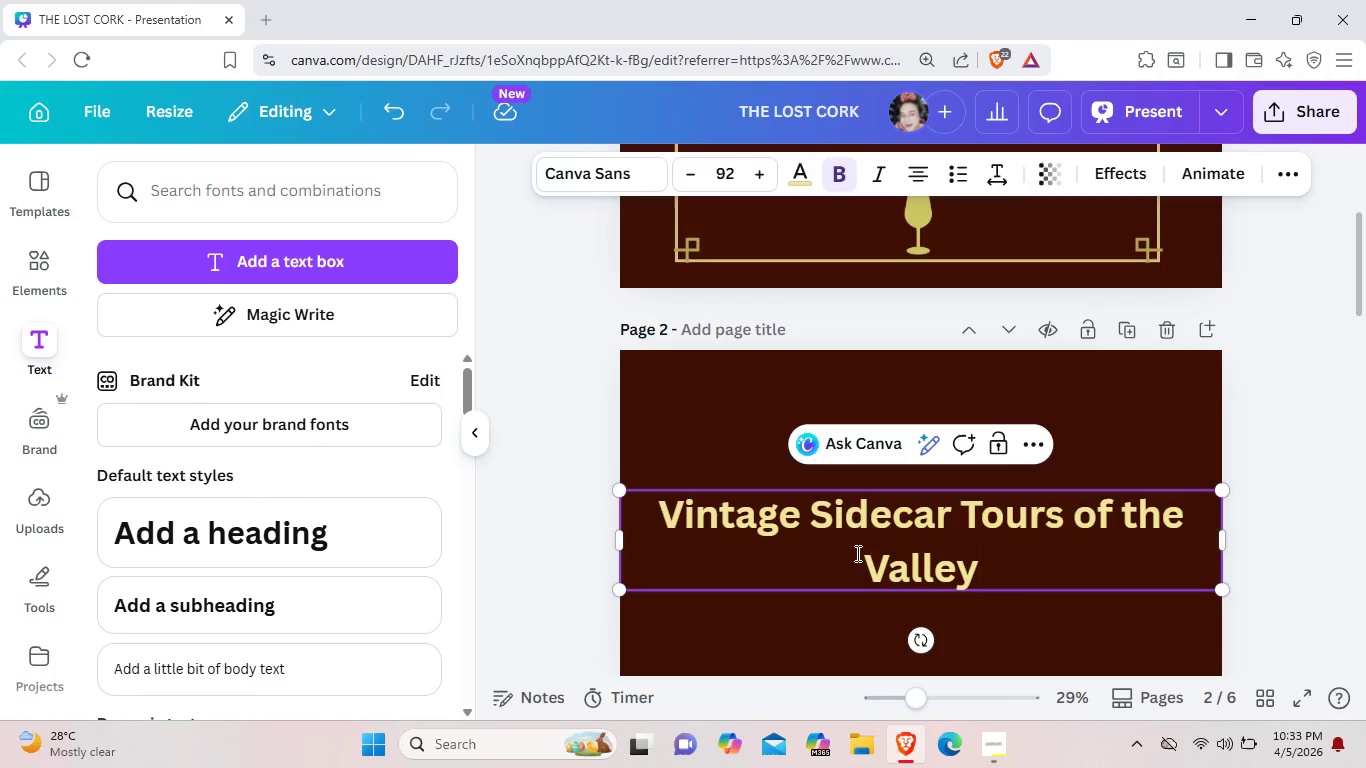 
key(Space)
 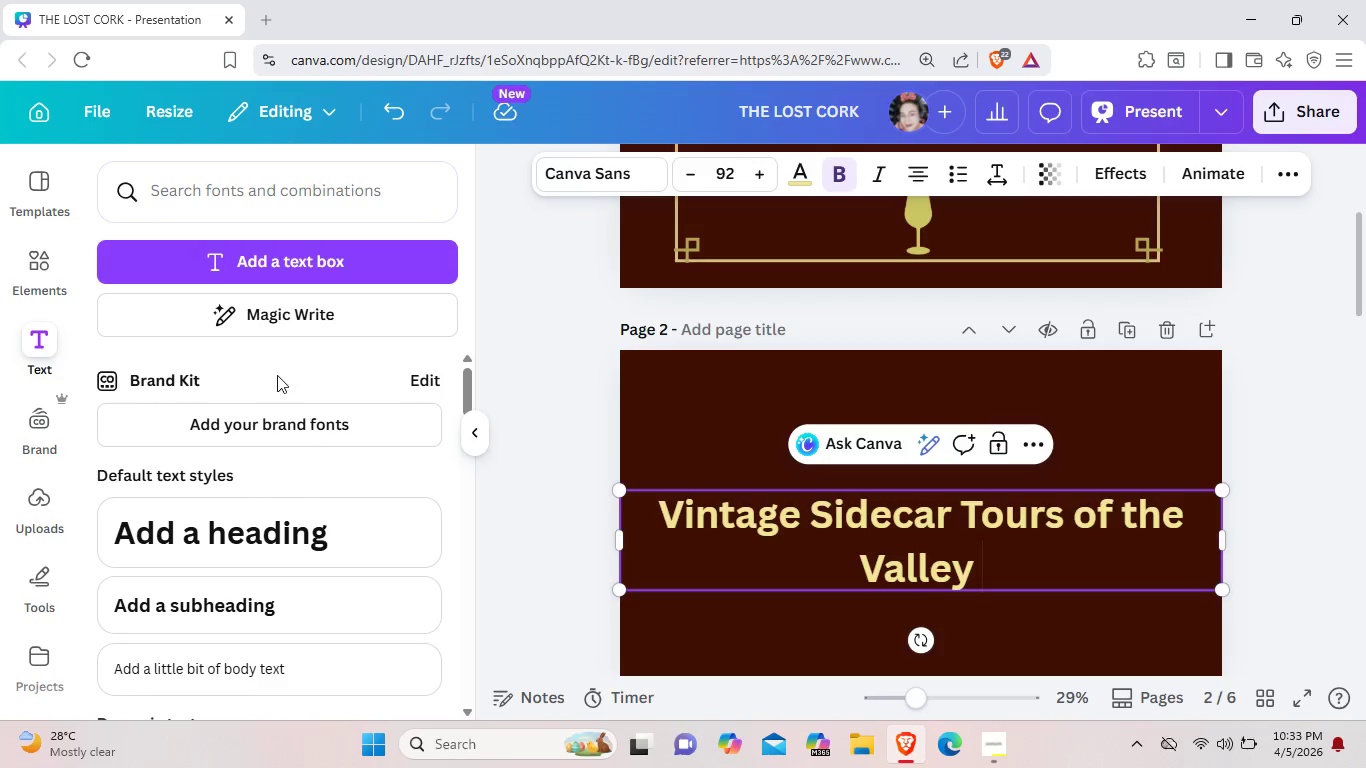 
left_click_drag(start_coordinate=[660, 507], to_coordinate=[1028, 574])
 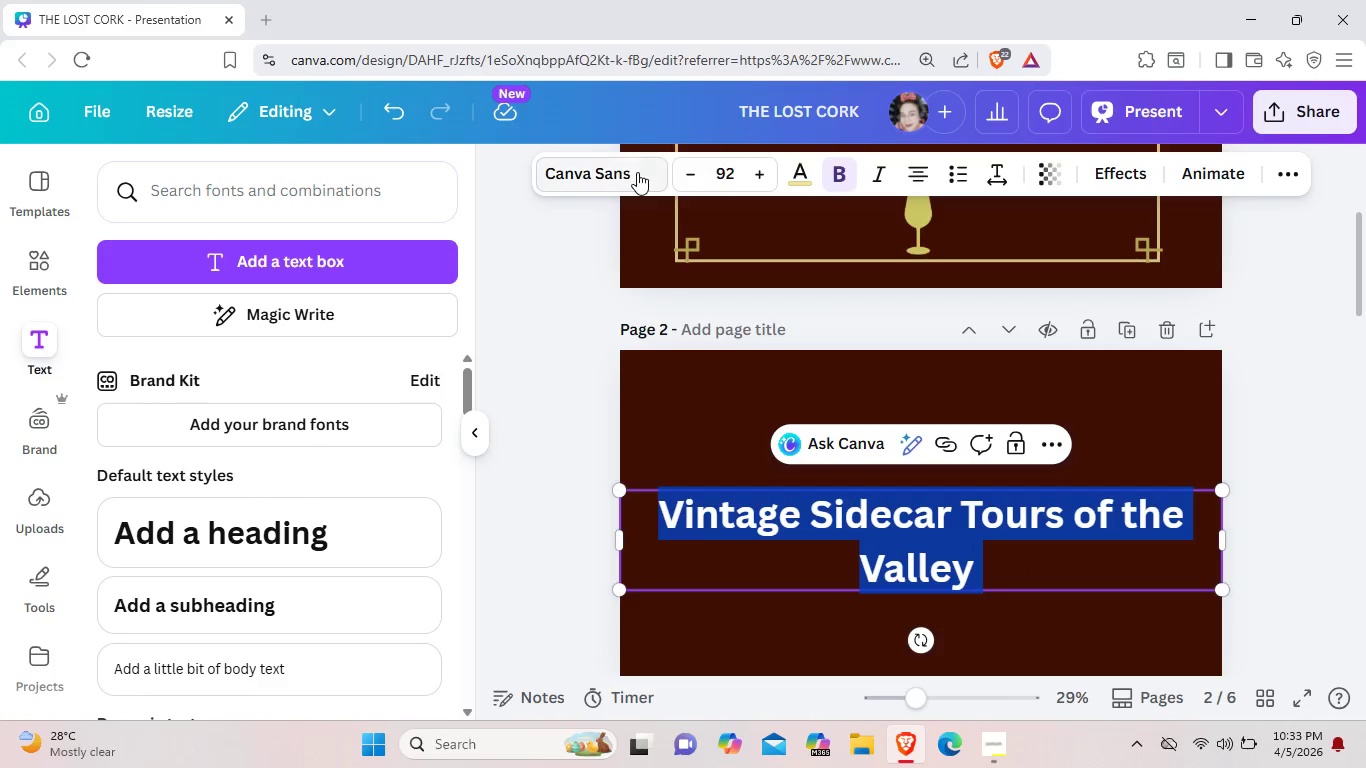 
left_click([637, 172])
 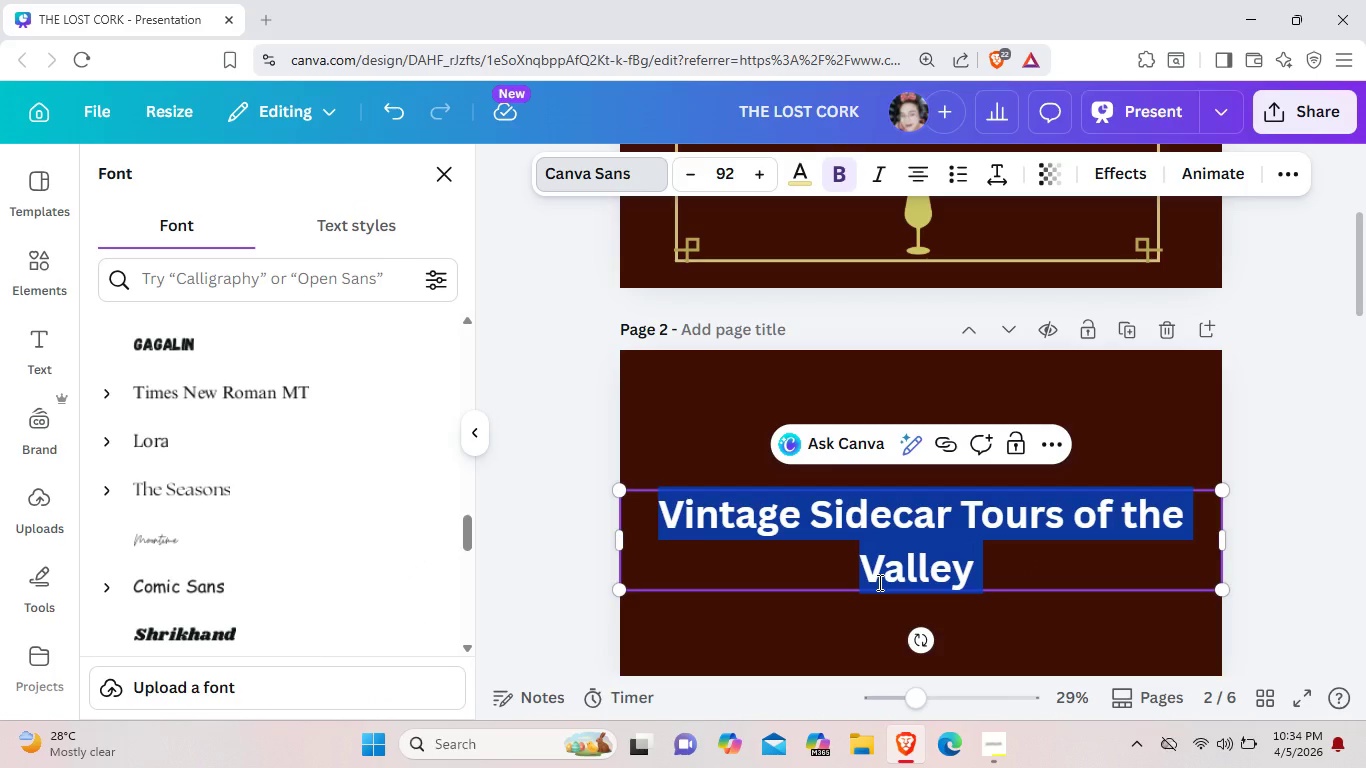 
wait(6.75)
 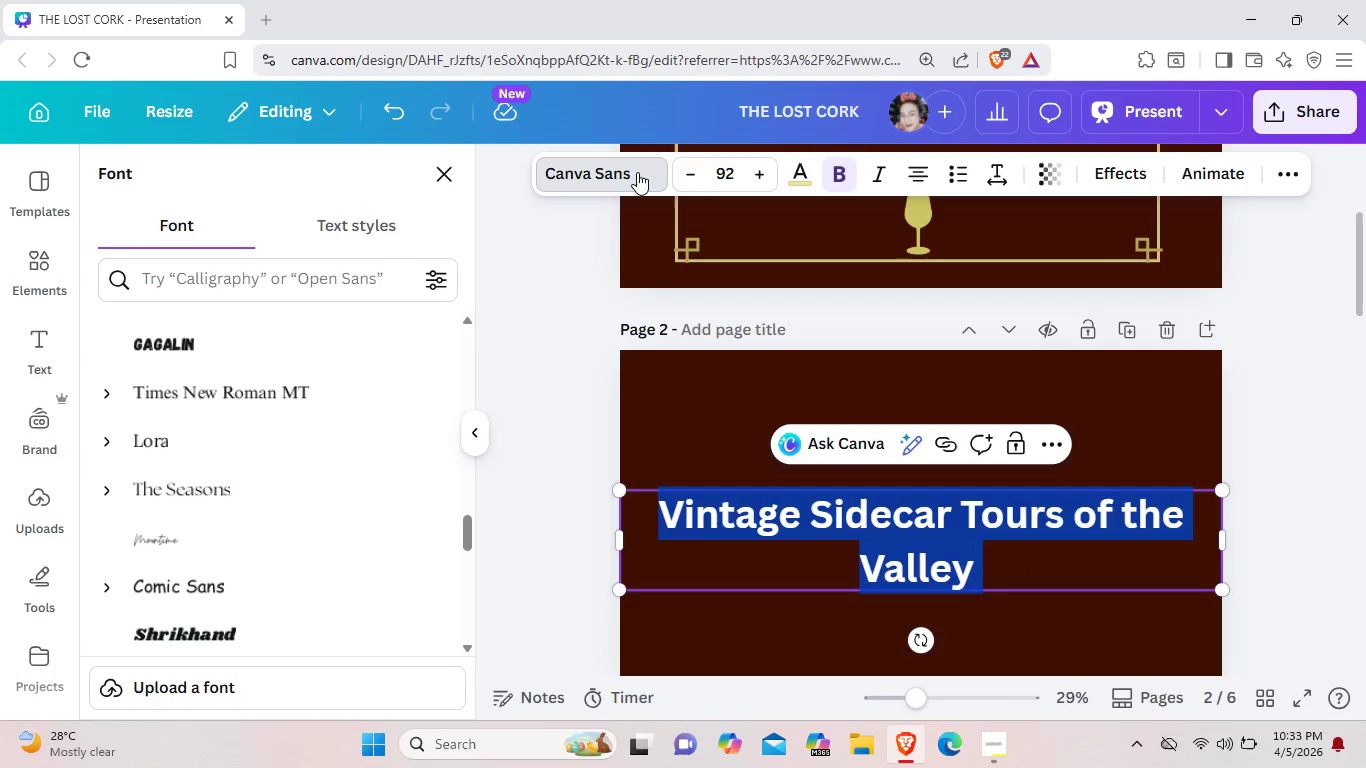 
scroll: coordinate [269, 496], scroll_direction: up, amount: 18.0
 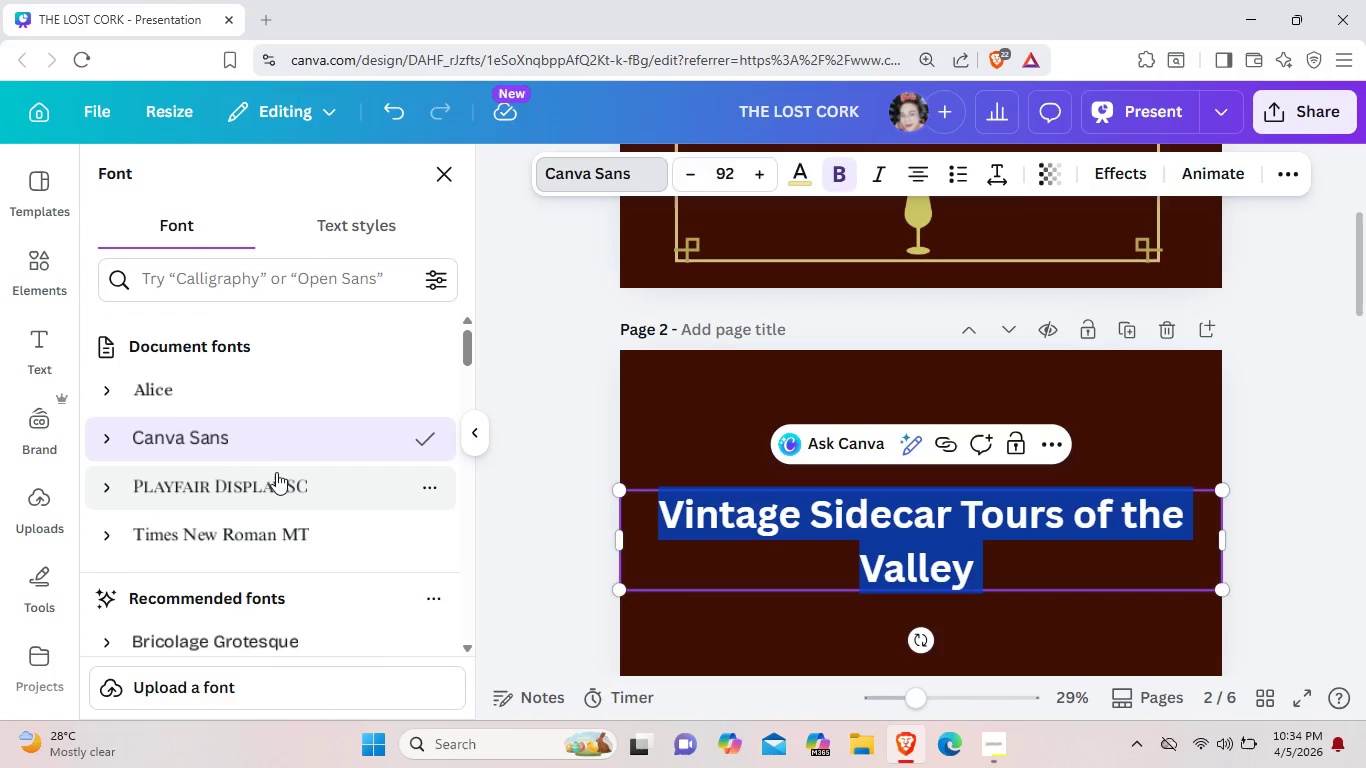 
left_click([276, 474])
 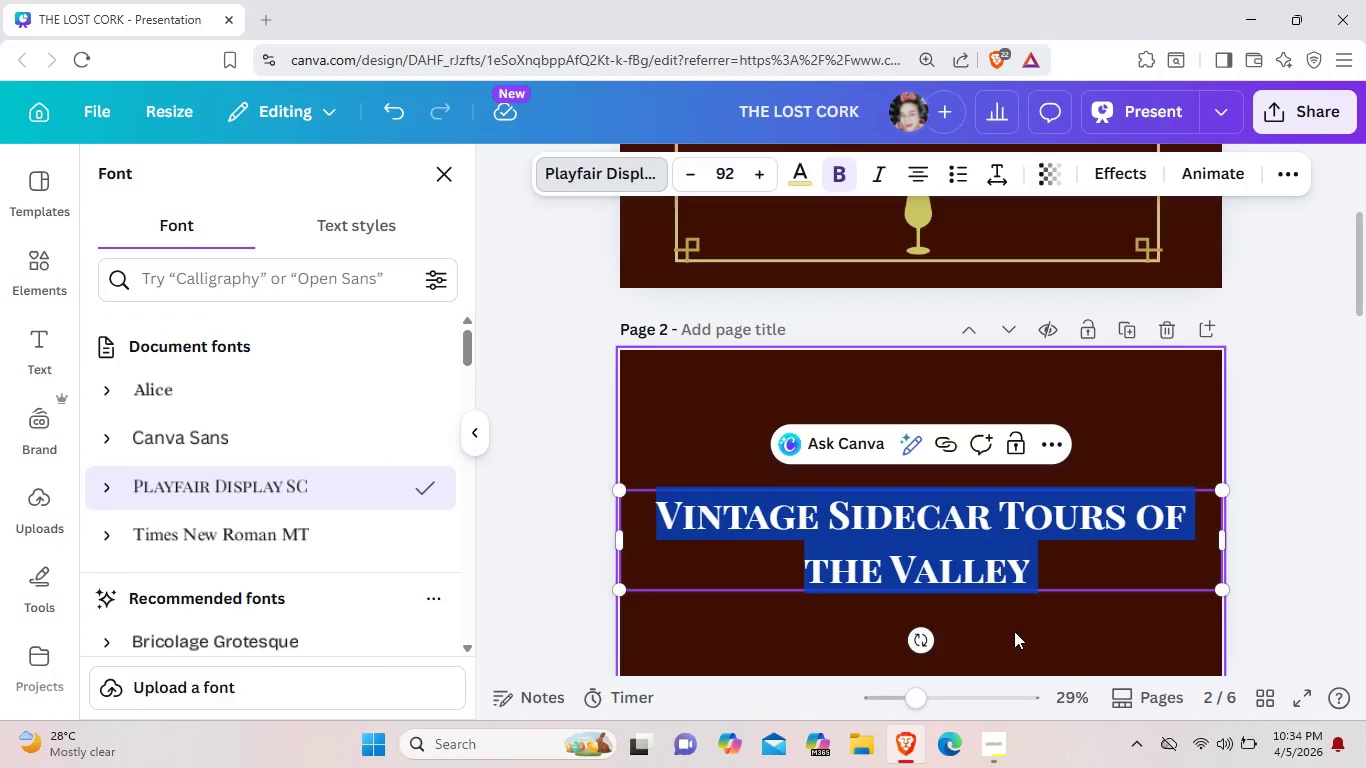 
left_click([1014, 631])
 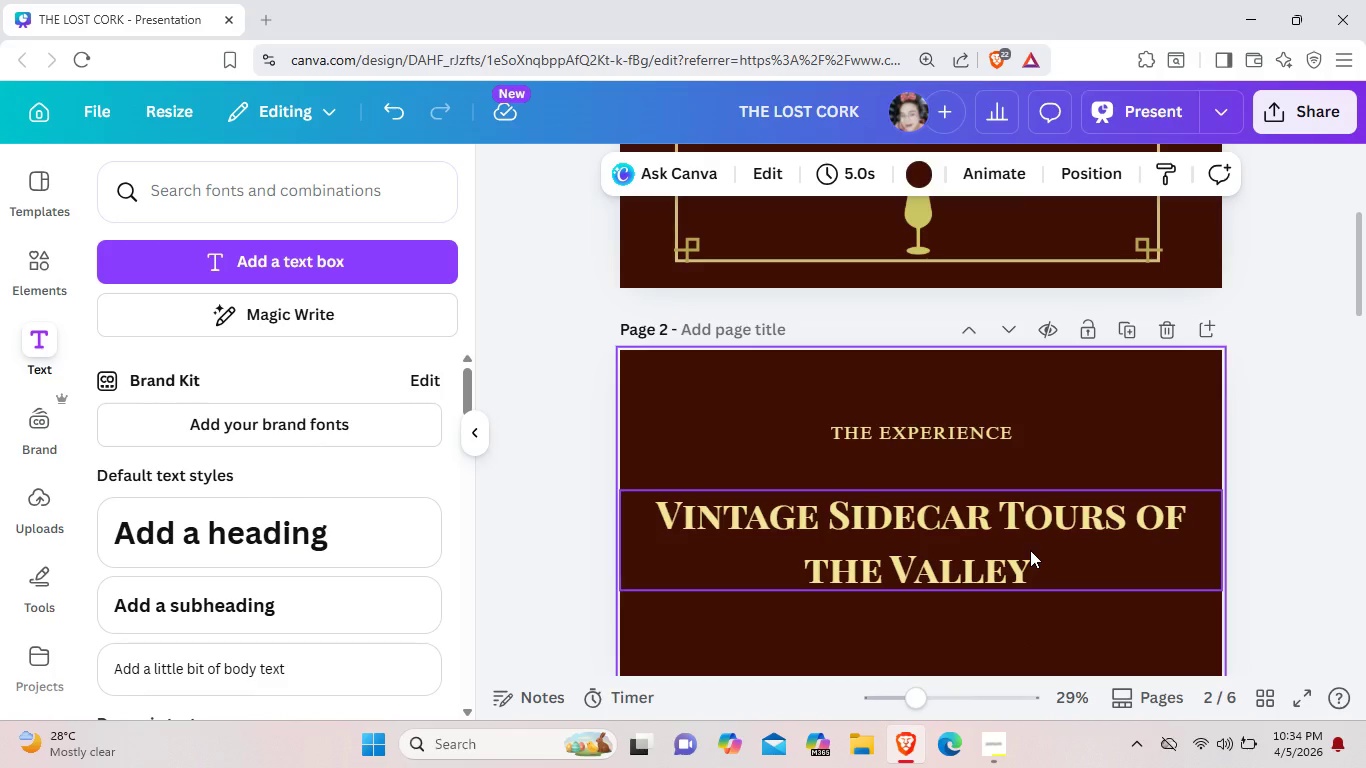 
wait(5.52)
 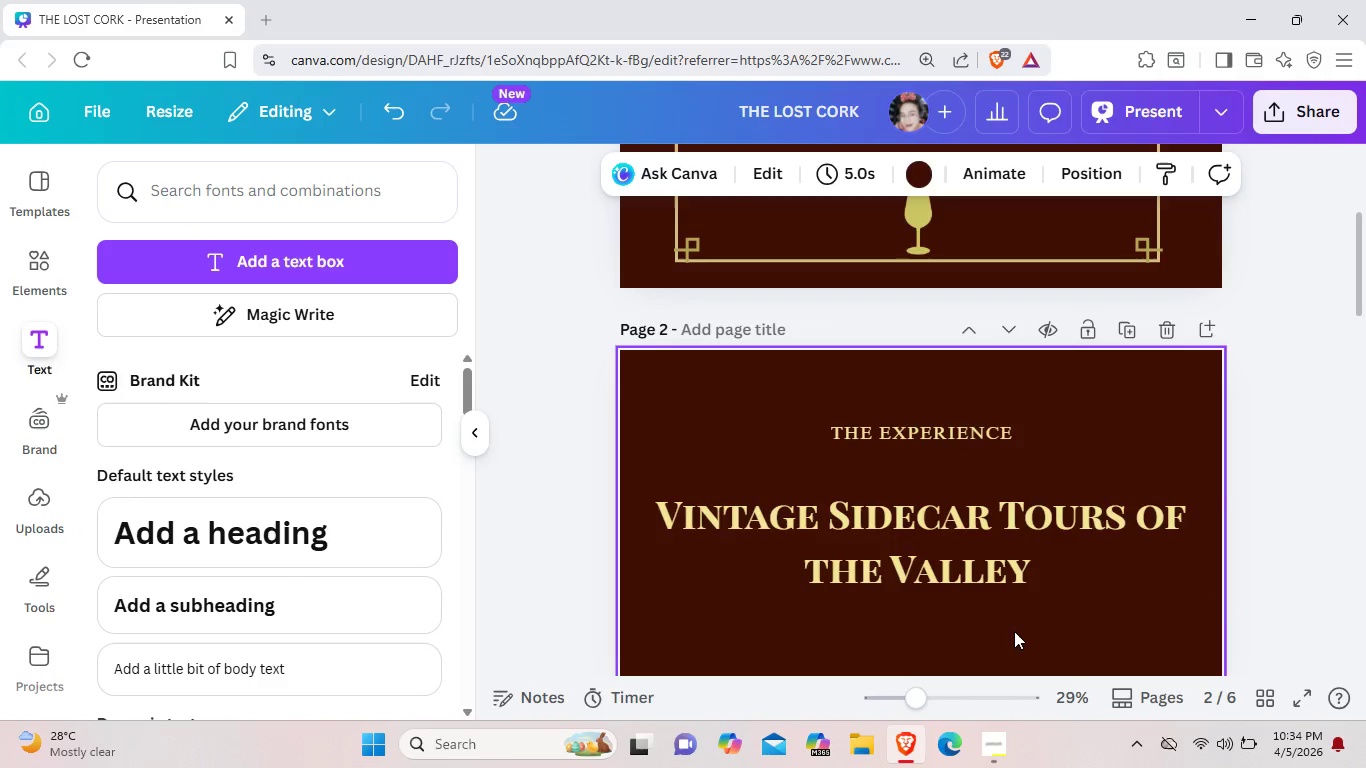 
left_click([1188, 584])
 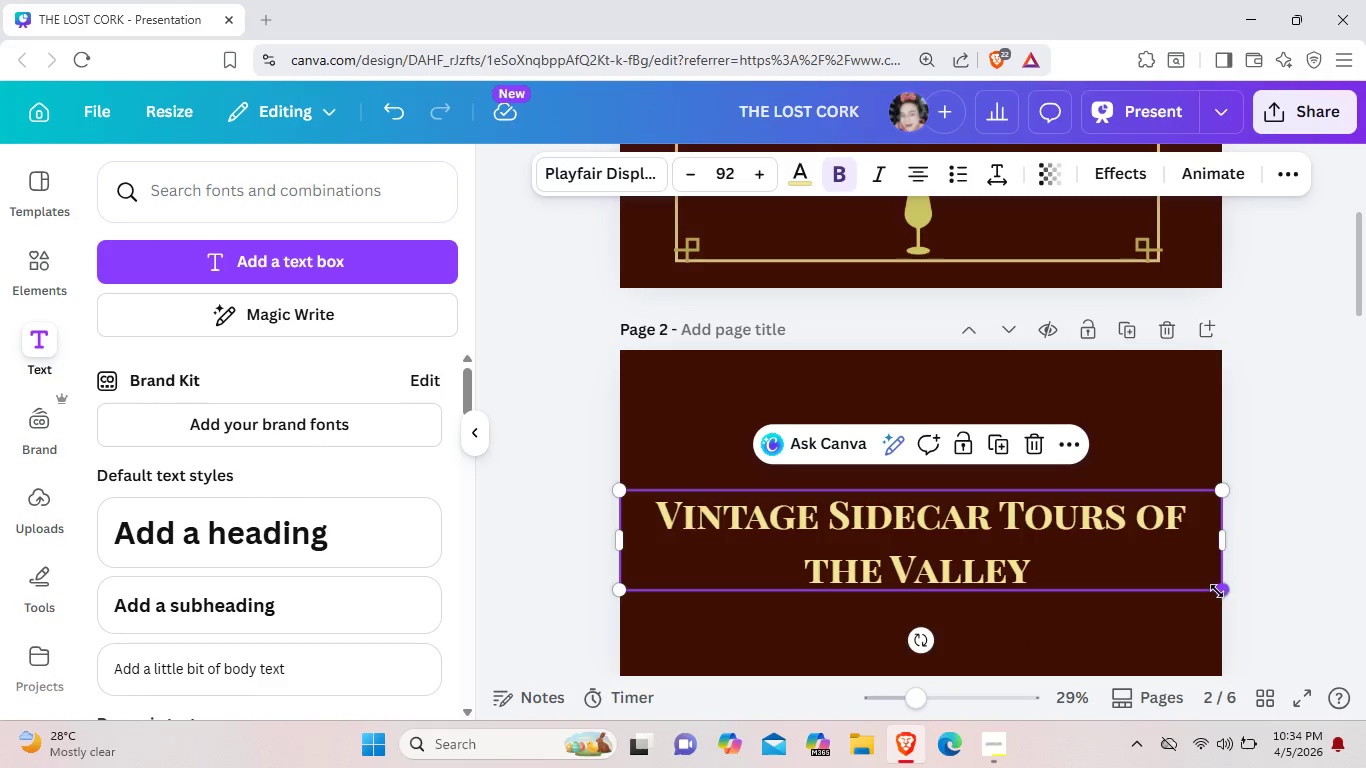 
left_click_drag(start_coordinate=[1218, 591], to_coordinate=[1164, 562])
 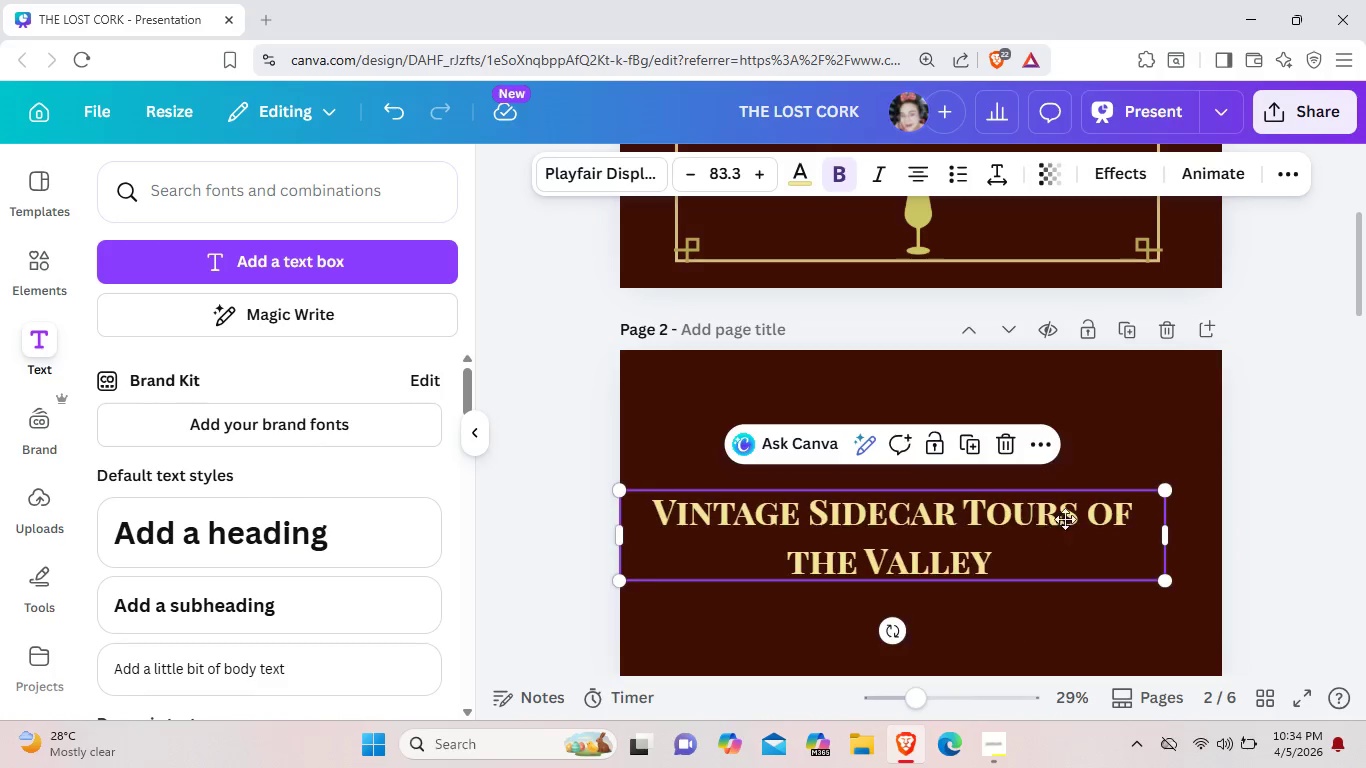 
left_click_drag(start_coordinate=[1031, 534], to_coordinate=[1069, 516])
 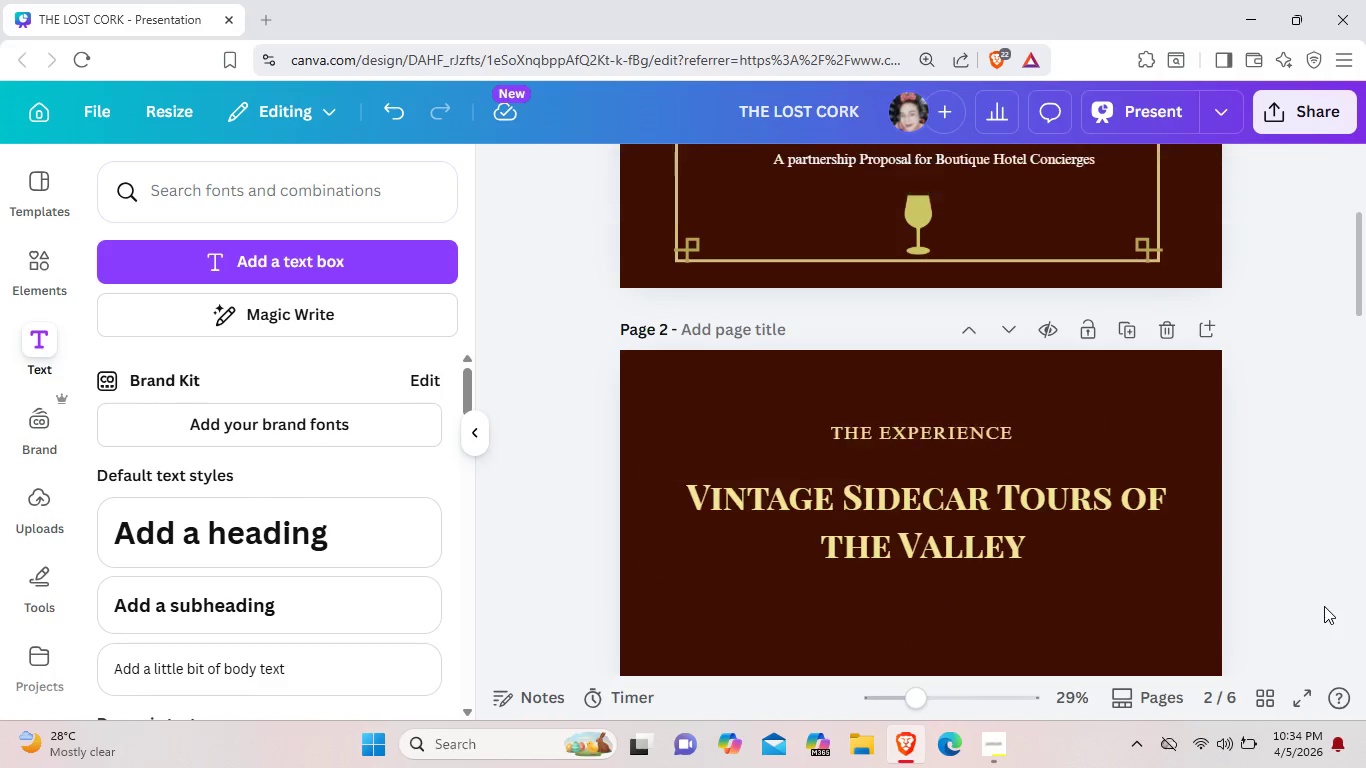 
left_click([1324, 606])
 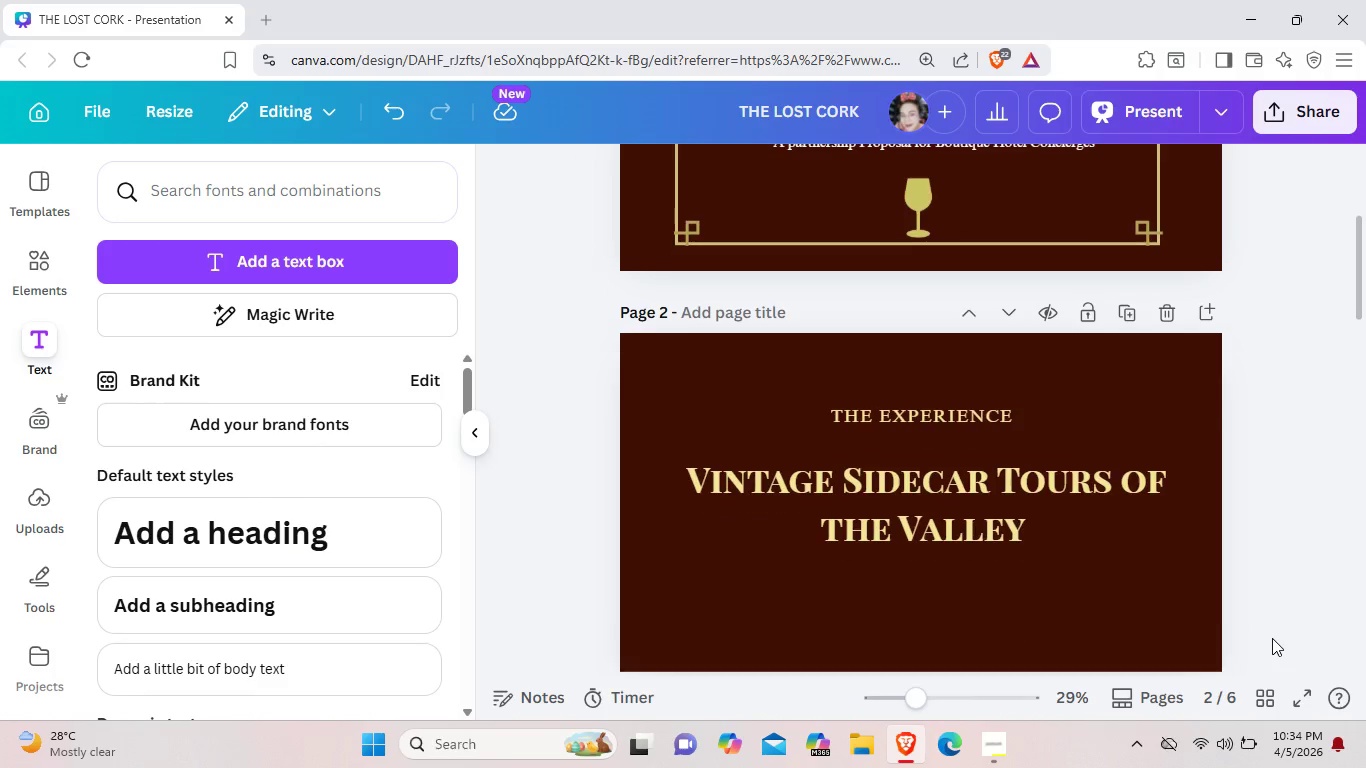 
scroll: coordinate [1272, 638], scroll_direction: down, amount: 3.0
 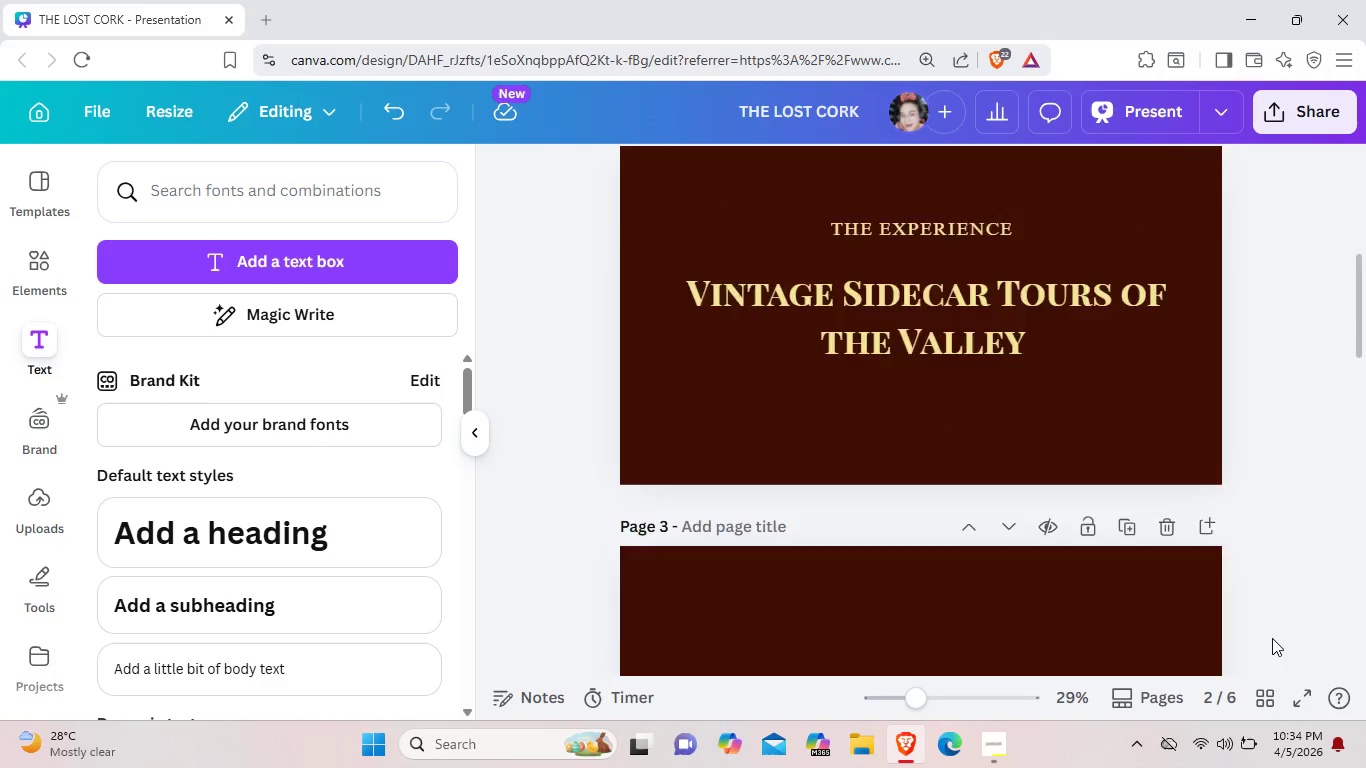 
scroll: coordinate [1272, 638], scroll_direction: up, amount: 2.0
 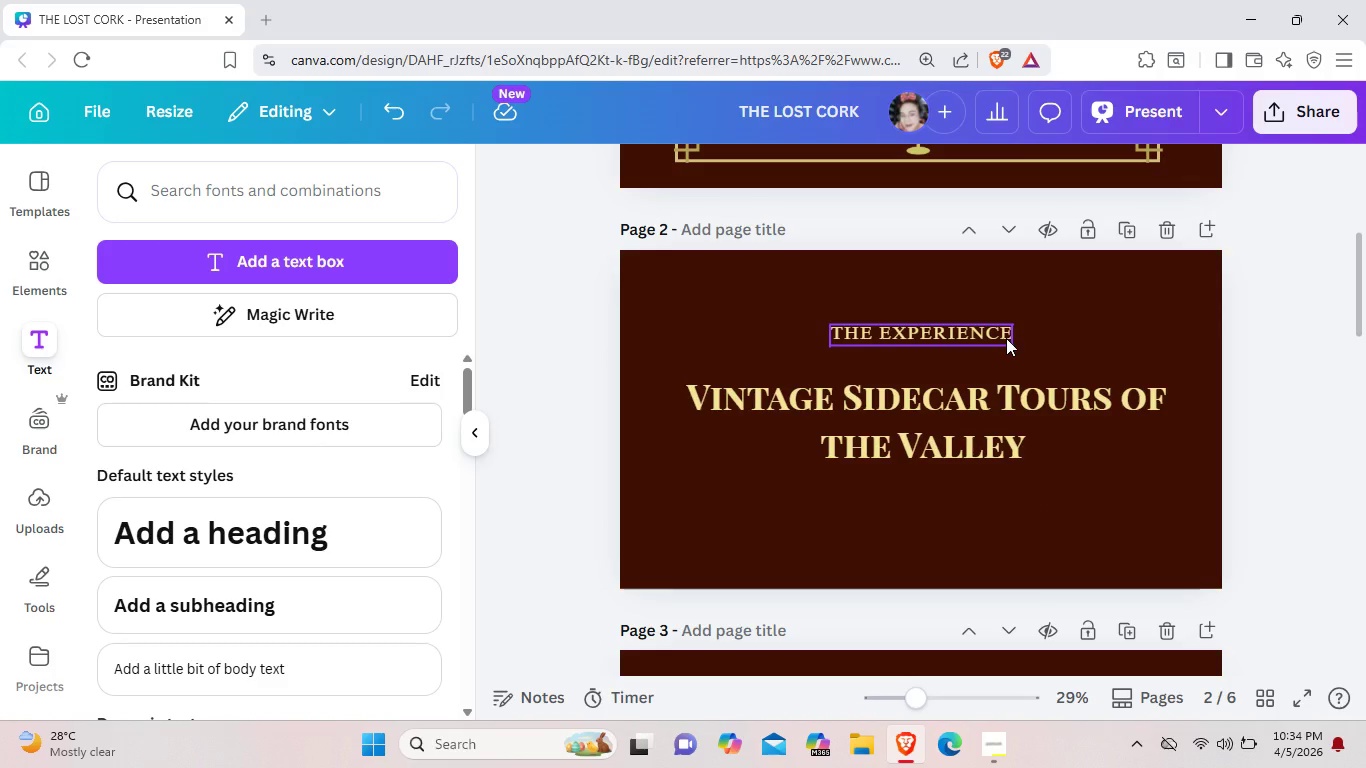 
left_click([1006, 338])
 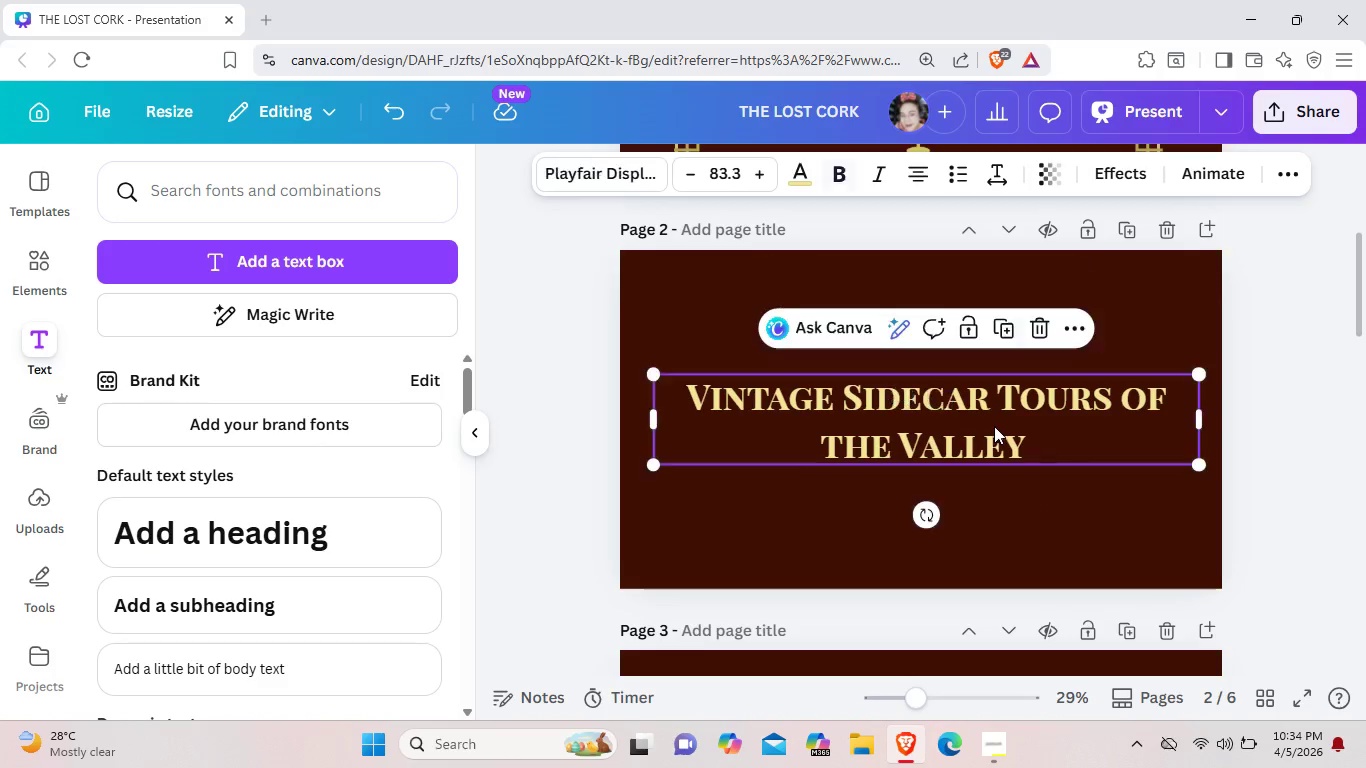 
left_click([994, 425])
 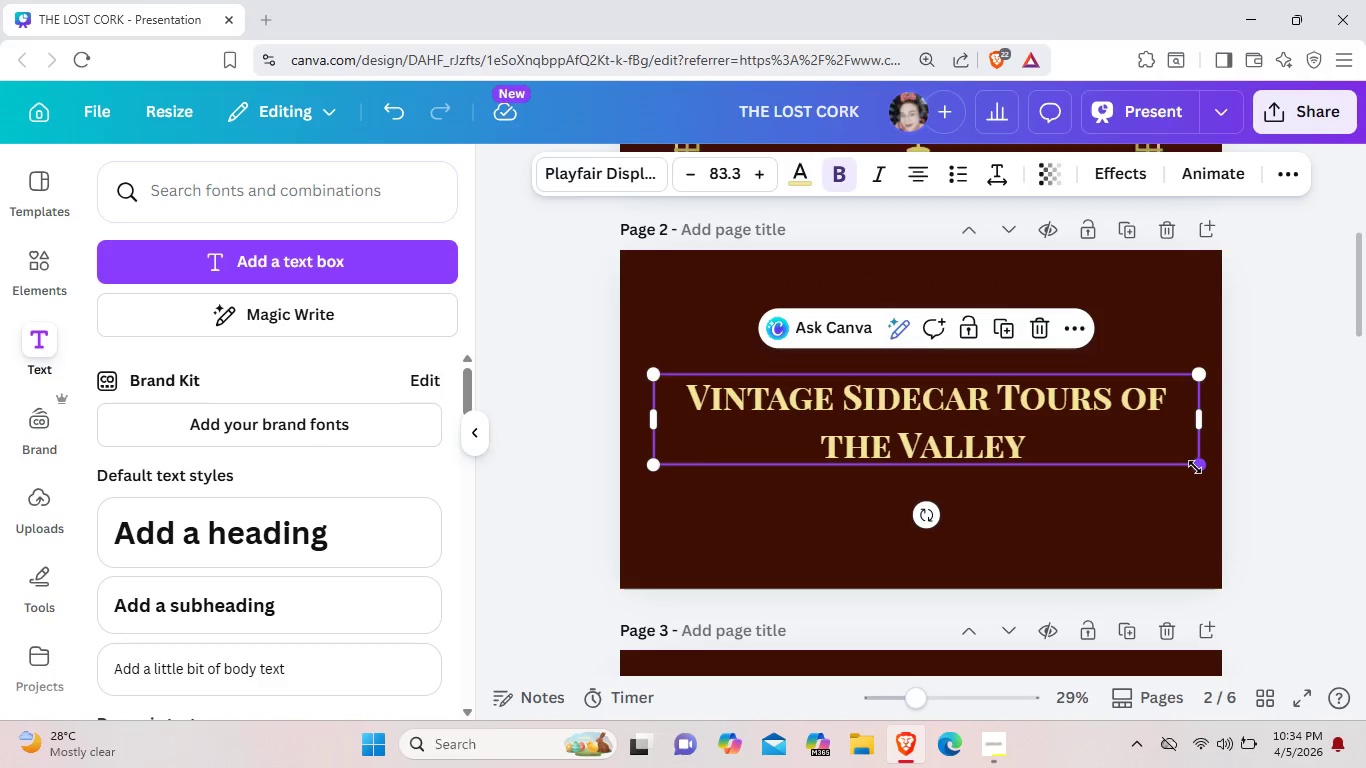 
left_click_drag(start_coordinate=[1195, 467], to_coordinate=[1176, 451])
 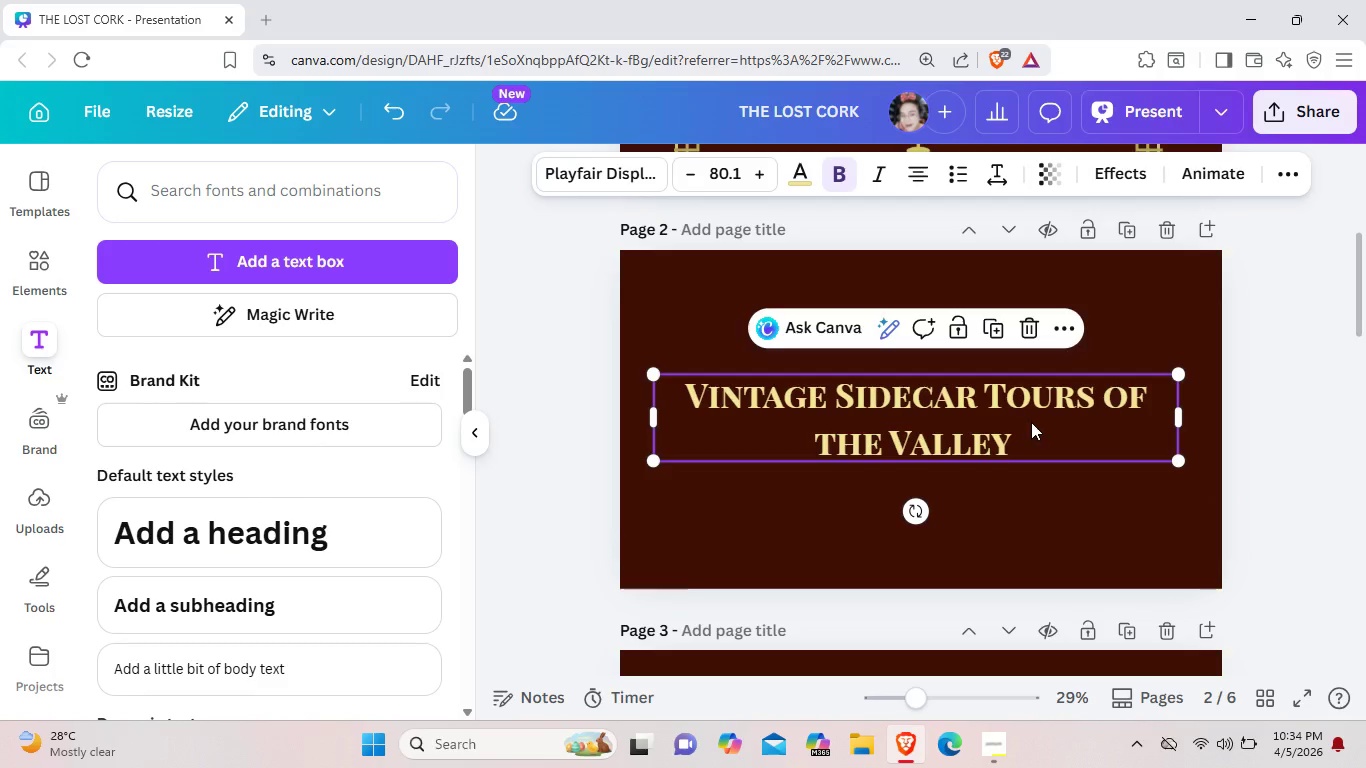 
left_click_drag(start_coordinate=[1027, 425], to_coordinate=[1037, 422])
 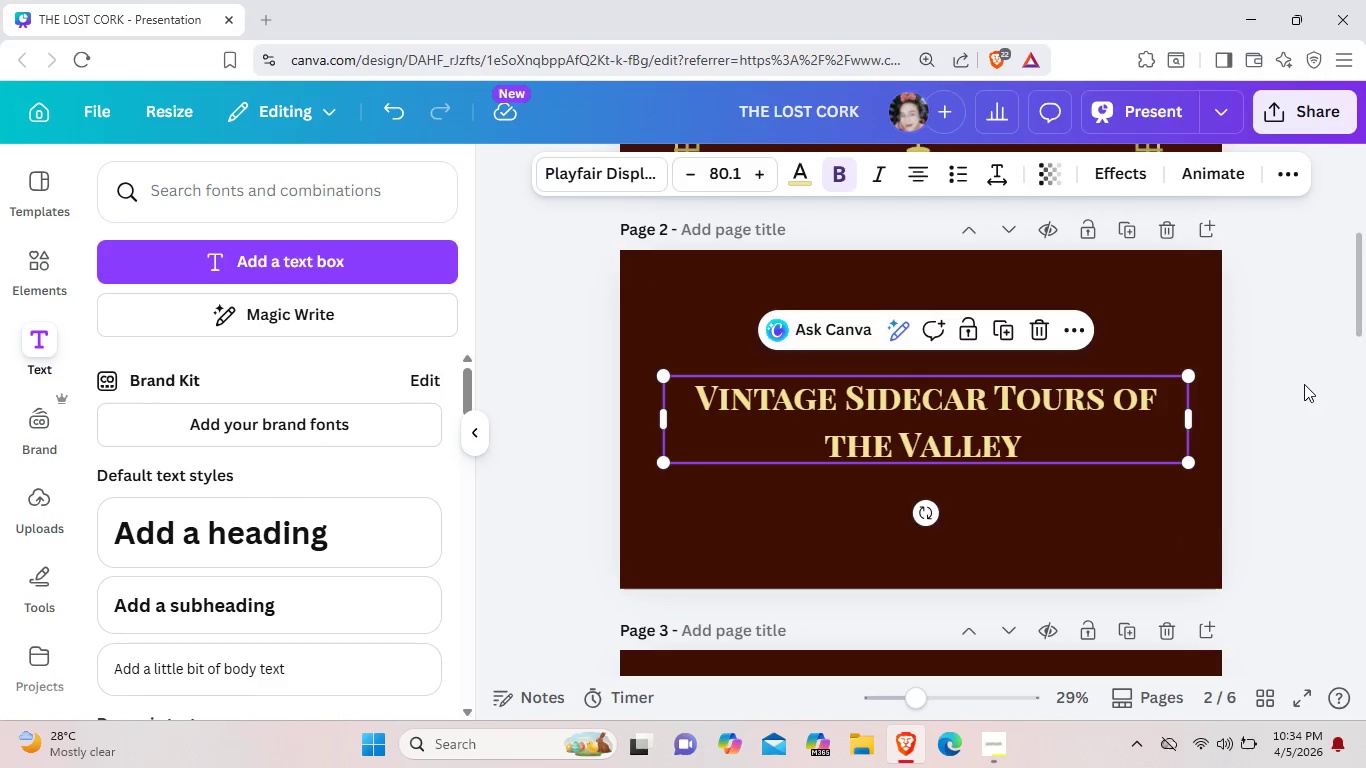 
left_click([1303, 385])
 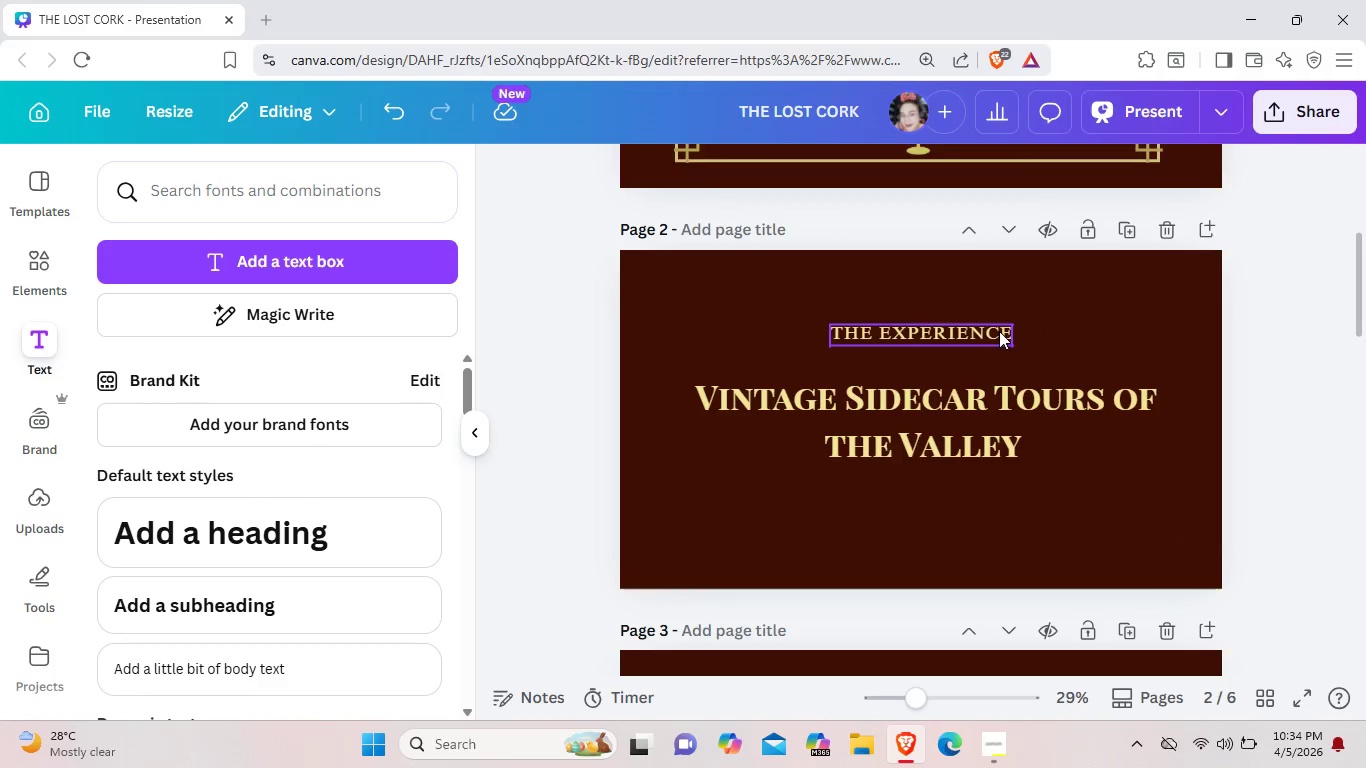 
left_click_drag(start_coordinate=[999, 331], to_coordinate=[999, 321])
 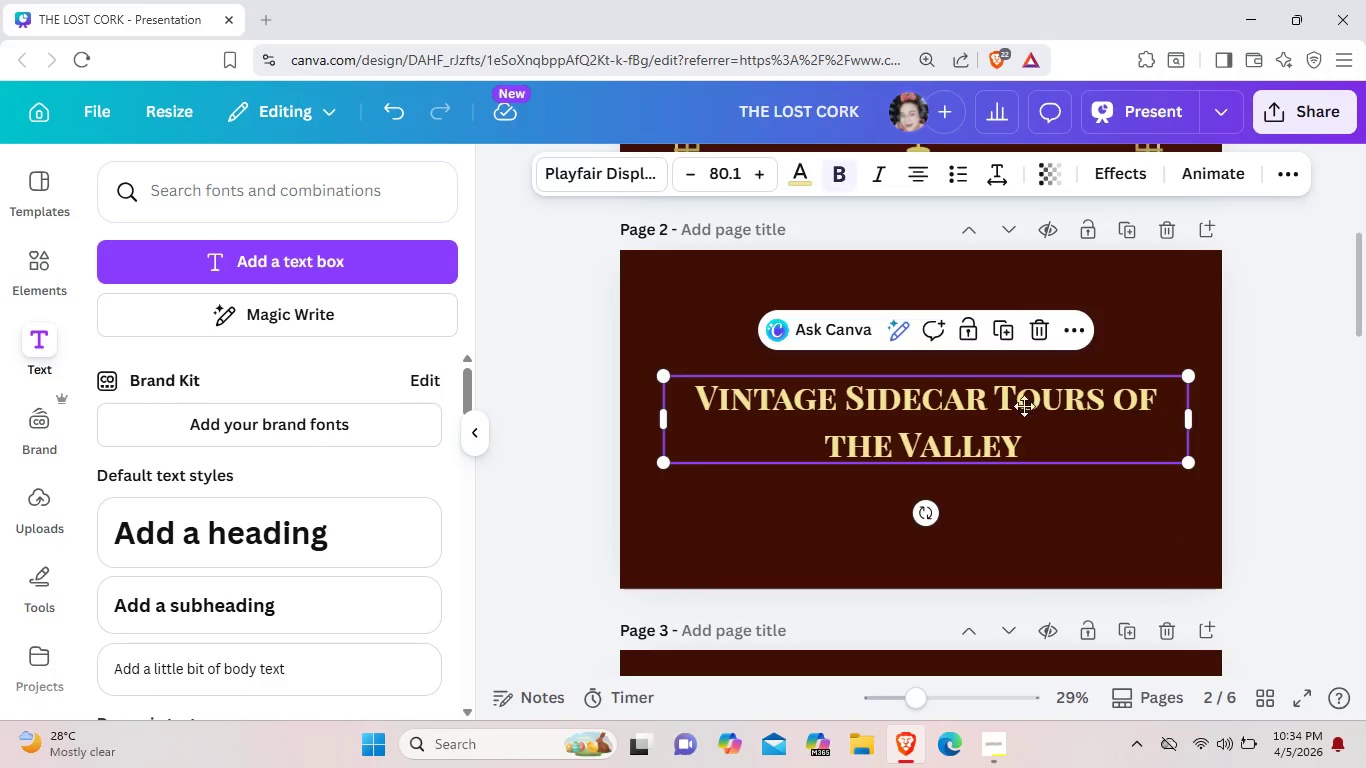 
left_click_drag(start_coordinate=[1023, 415], to_coordinate=[1025, 397])
 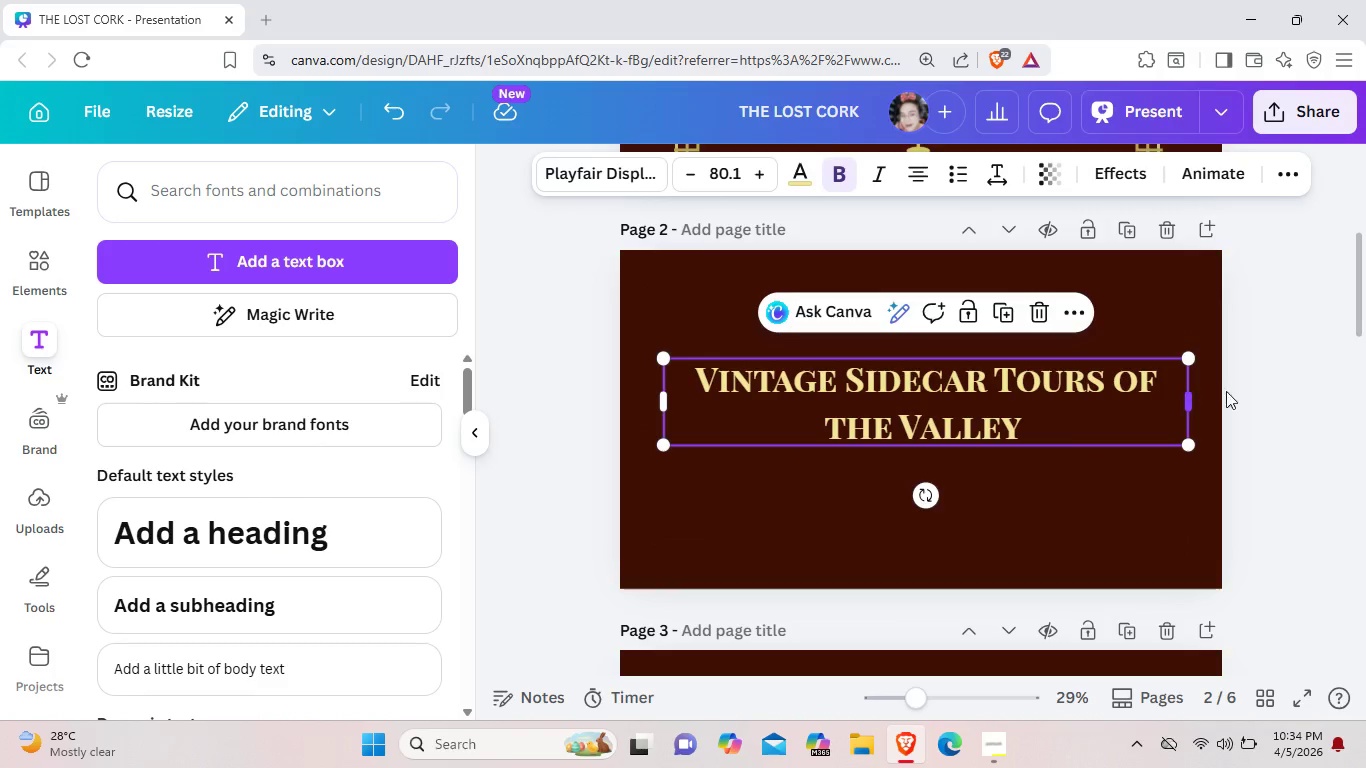 
left_click([1281, 390])
 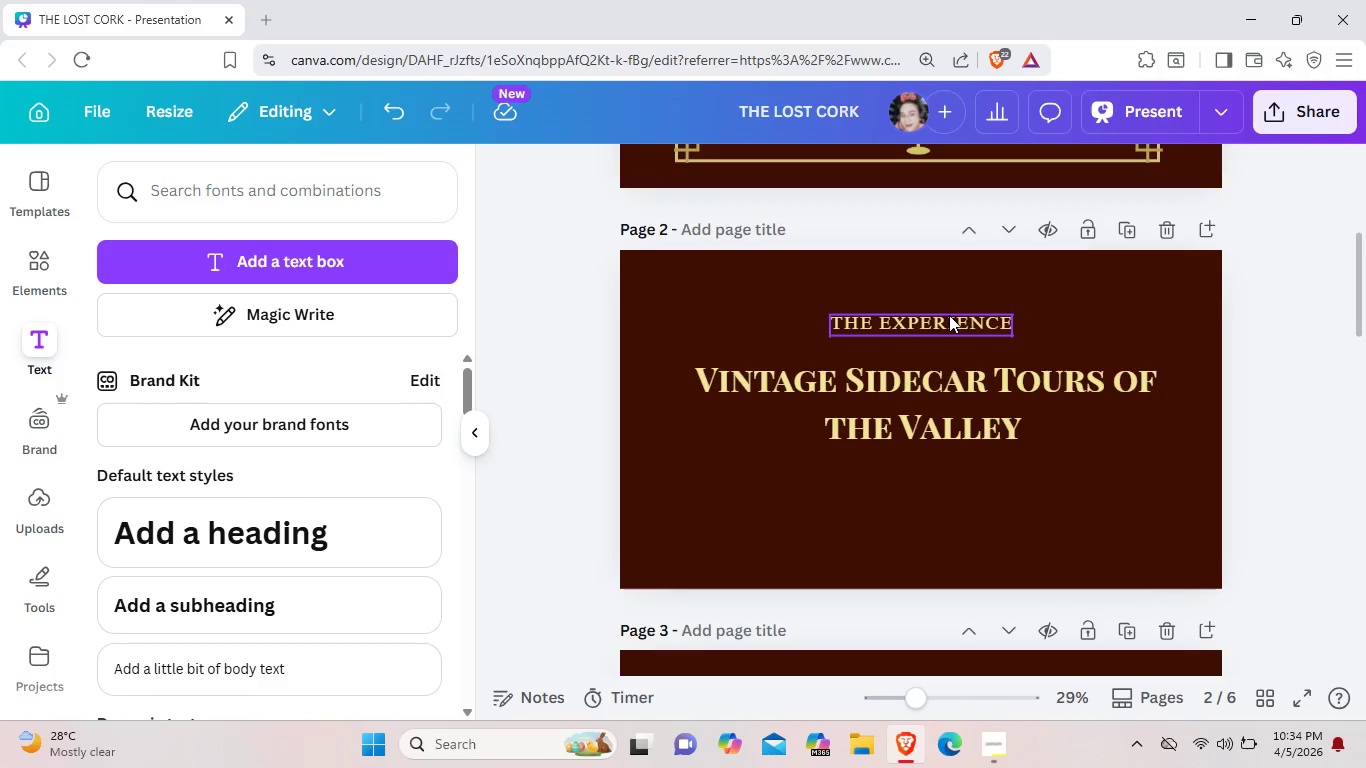 
left_click([949, 315])
 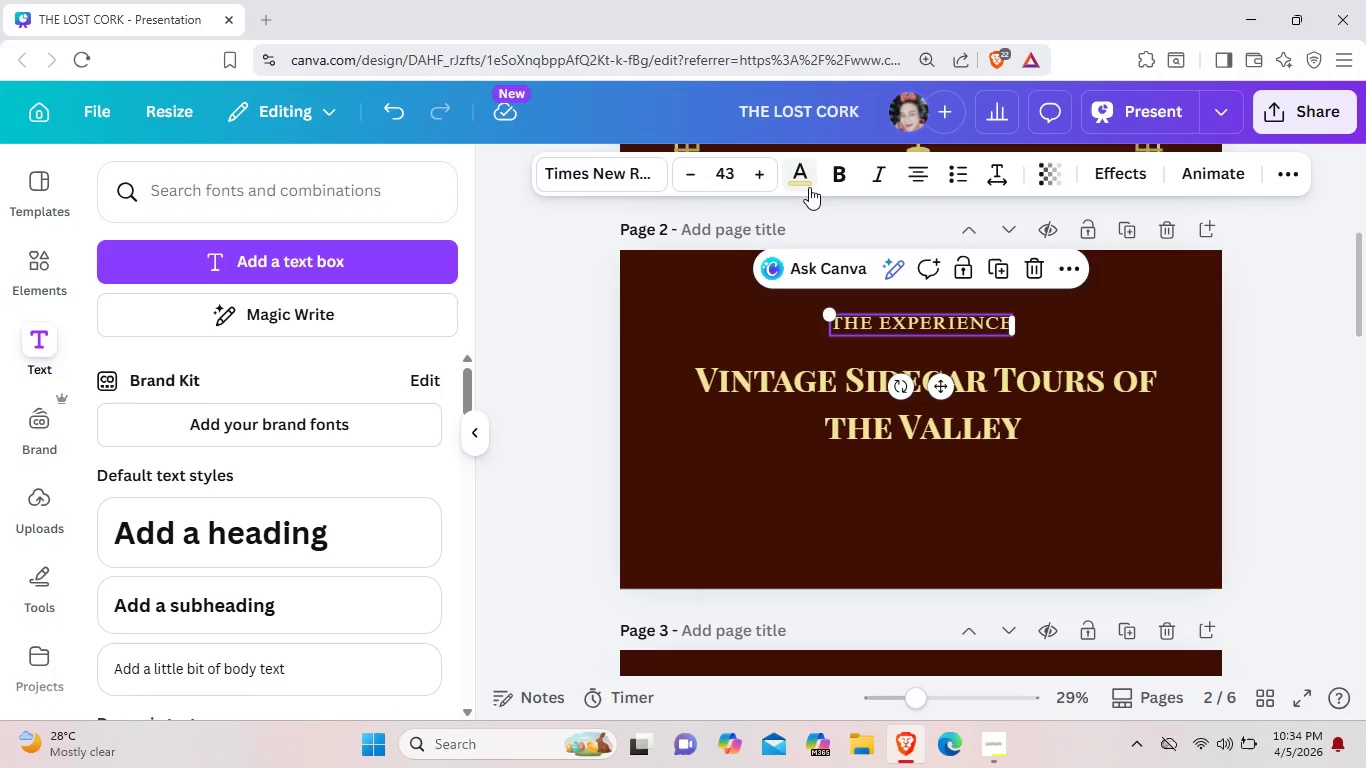 
left_click([809, 187])
 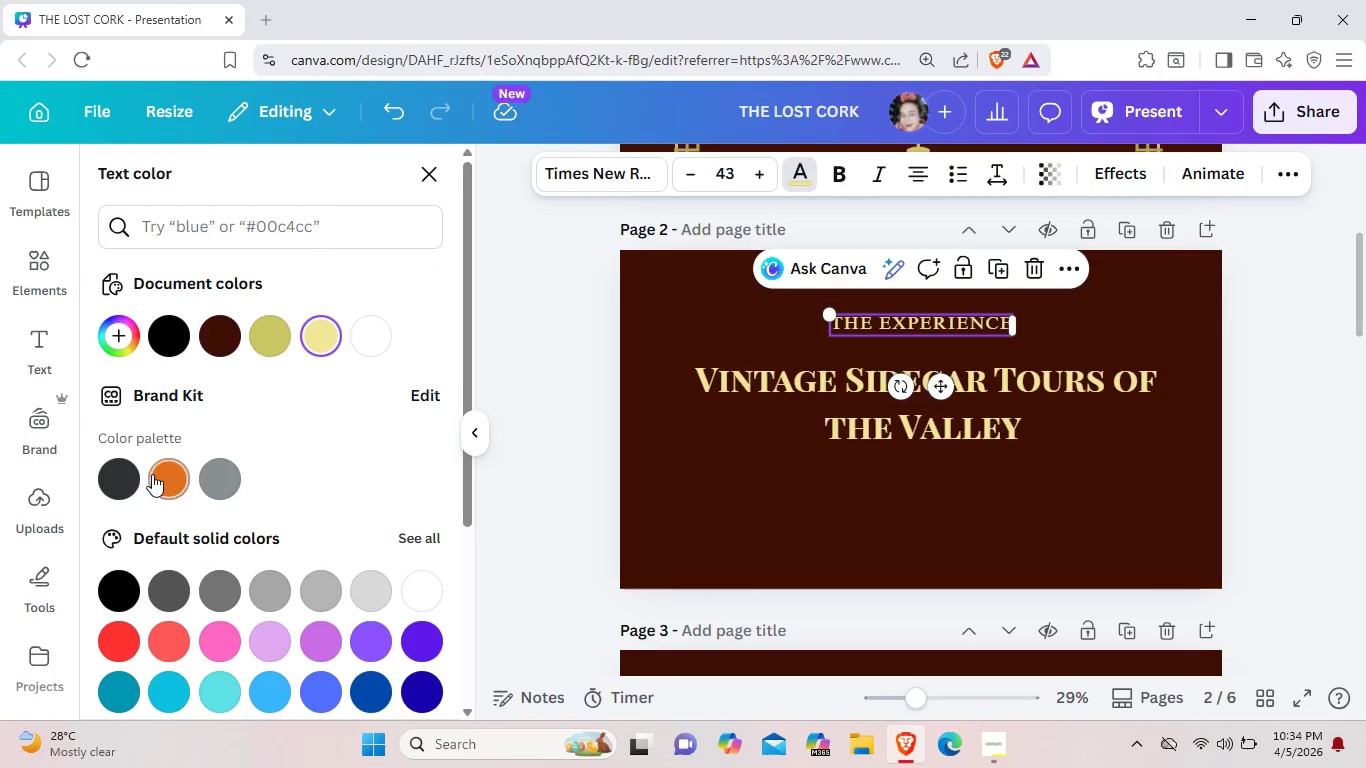 
left_click([162, 475])
 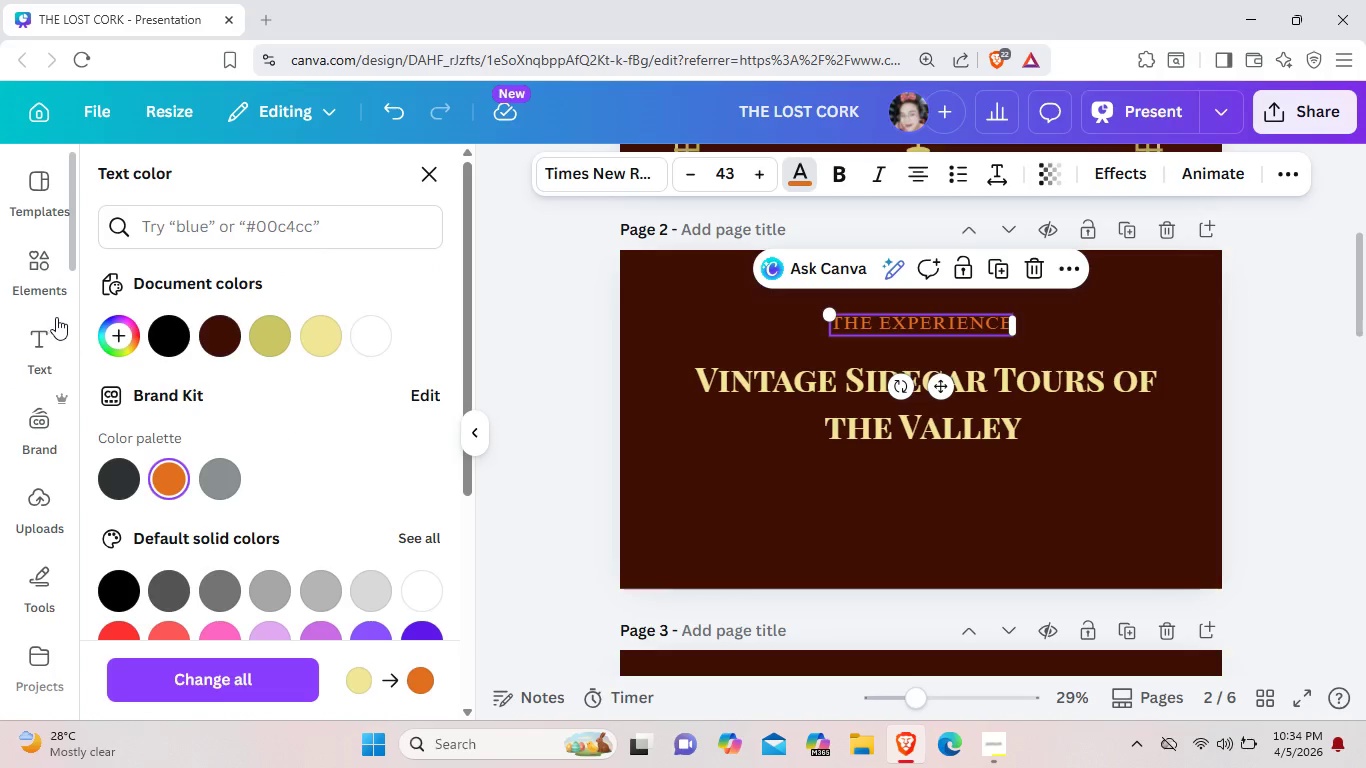 
left_click([122, 334])
 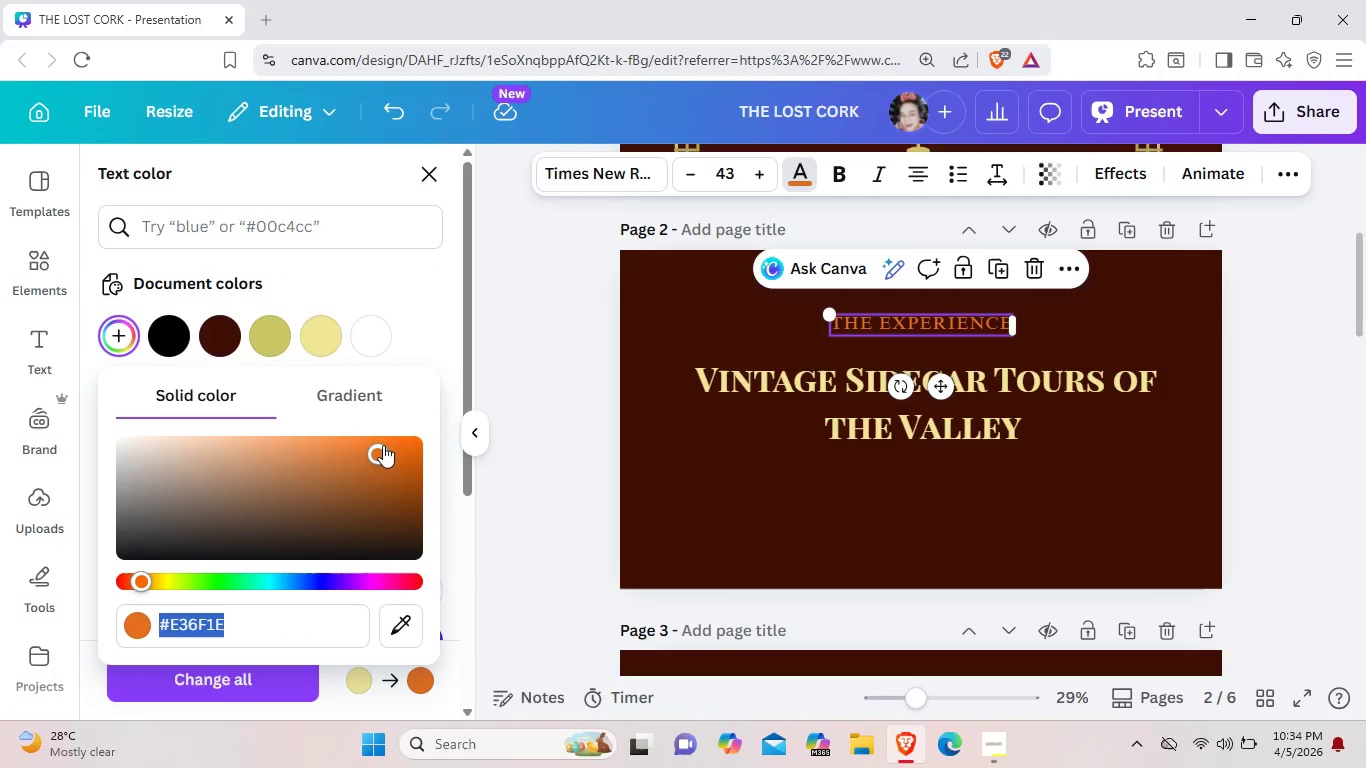 
left_click_drag(start_coordinate=[382, 445], to_coordinate=[333, 454])
 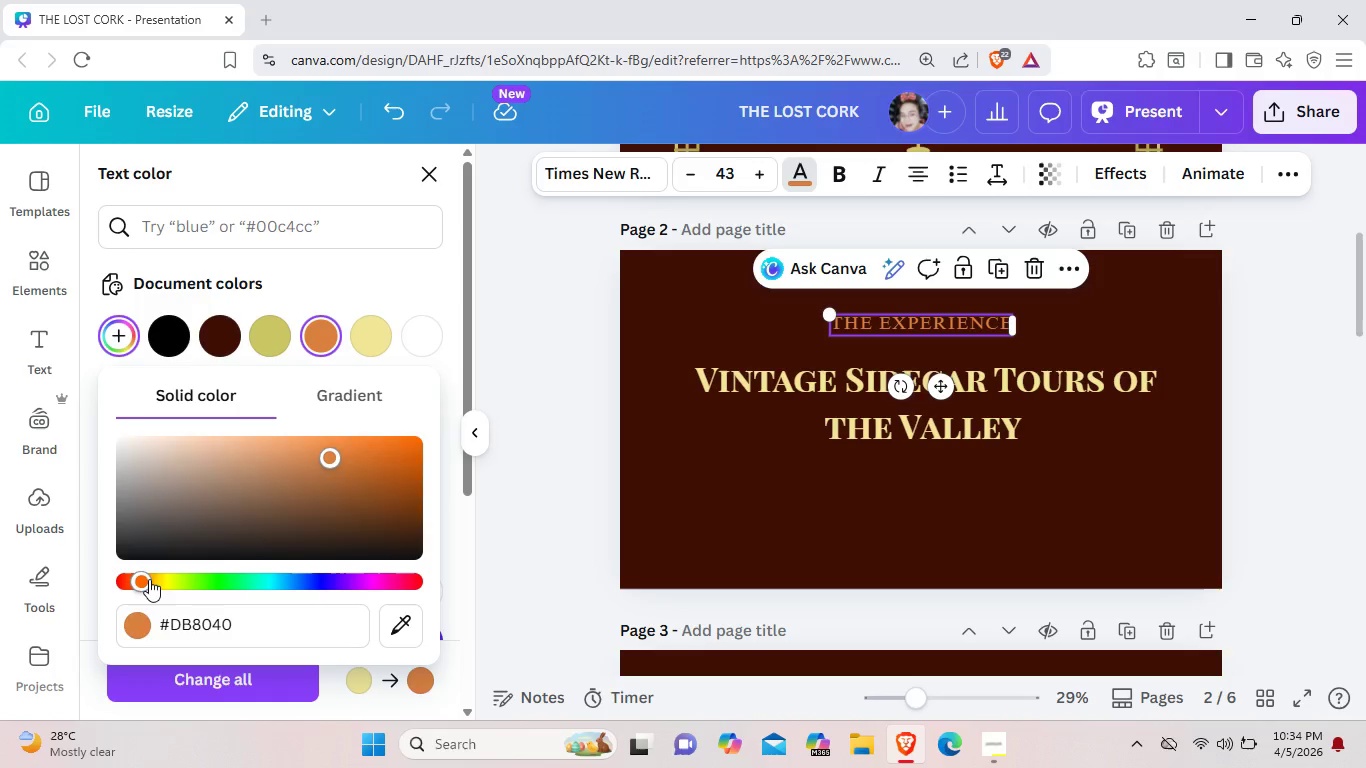 
left_click_drag(start_coordinate=[149, 579], to_coordinate=[166, 579])
 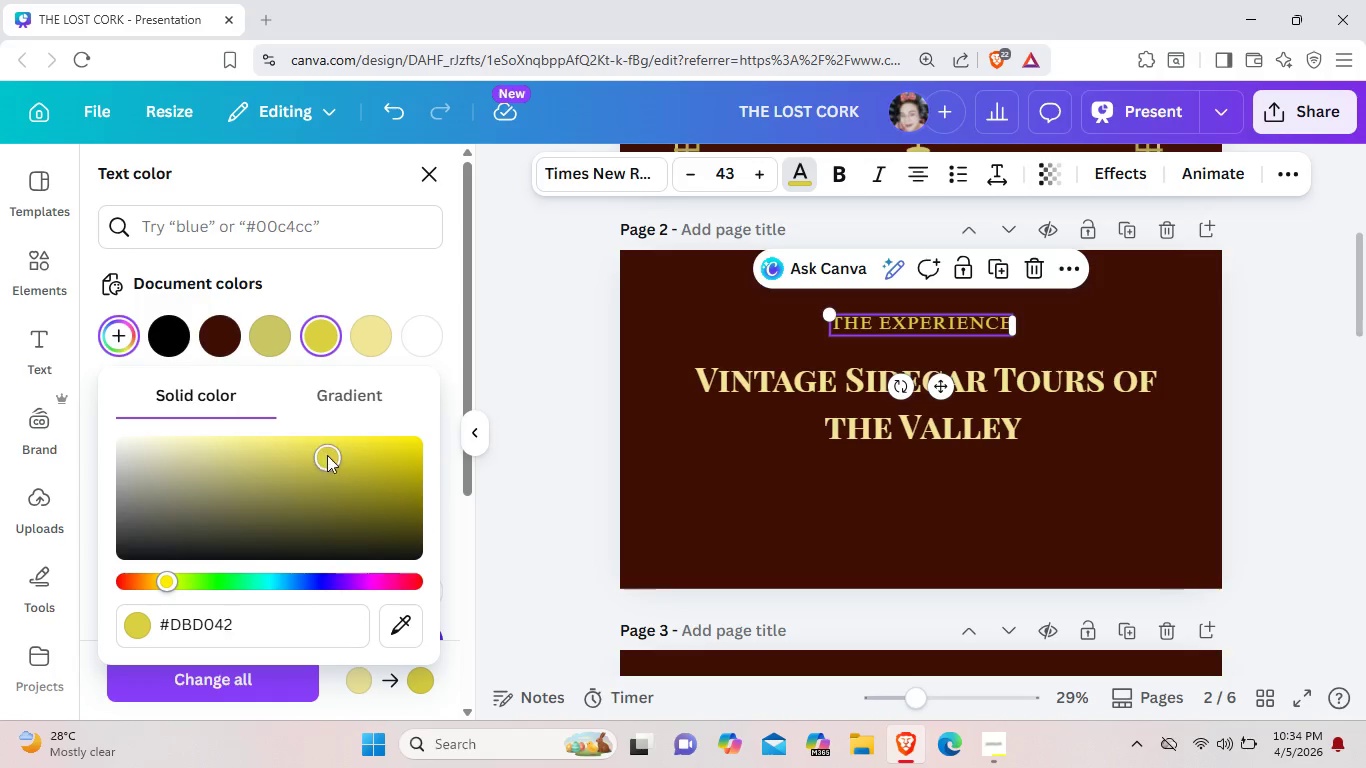 
left_click_drag(start_coordinate=[330, 454], to_coordinate=[262, 453])
 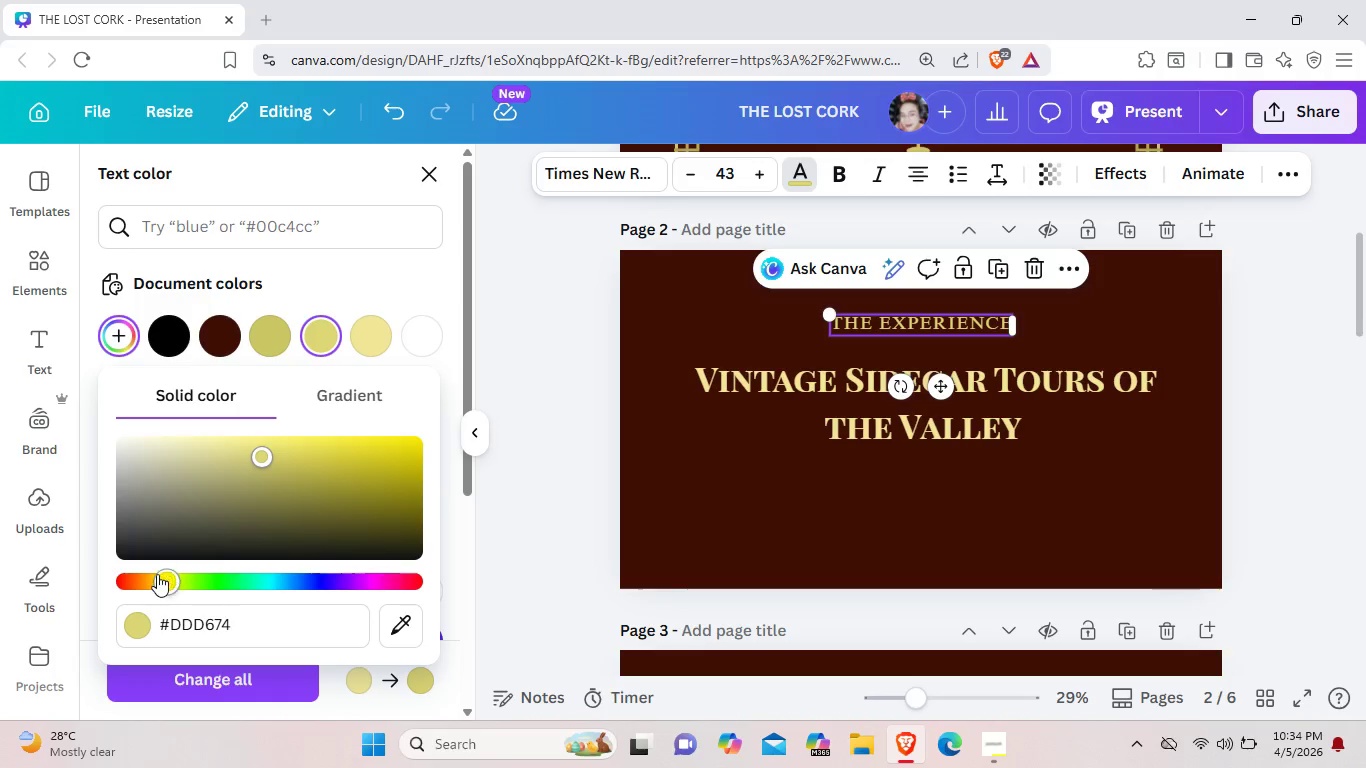 
left_click_drag(start_coordinate=[163, 574], to_coordinate=[150, 574])
 